 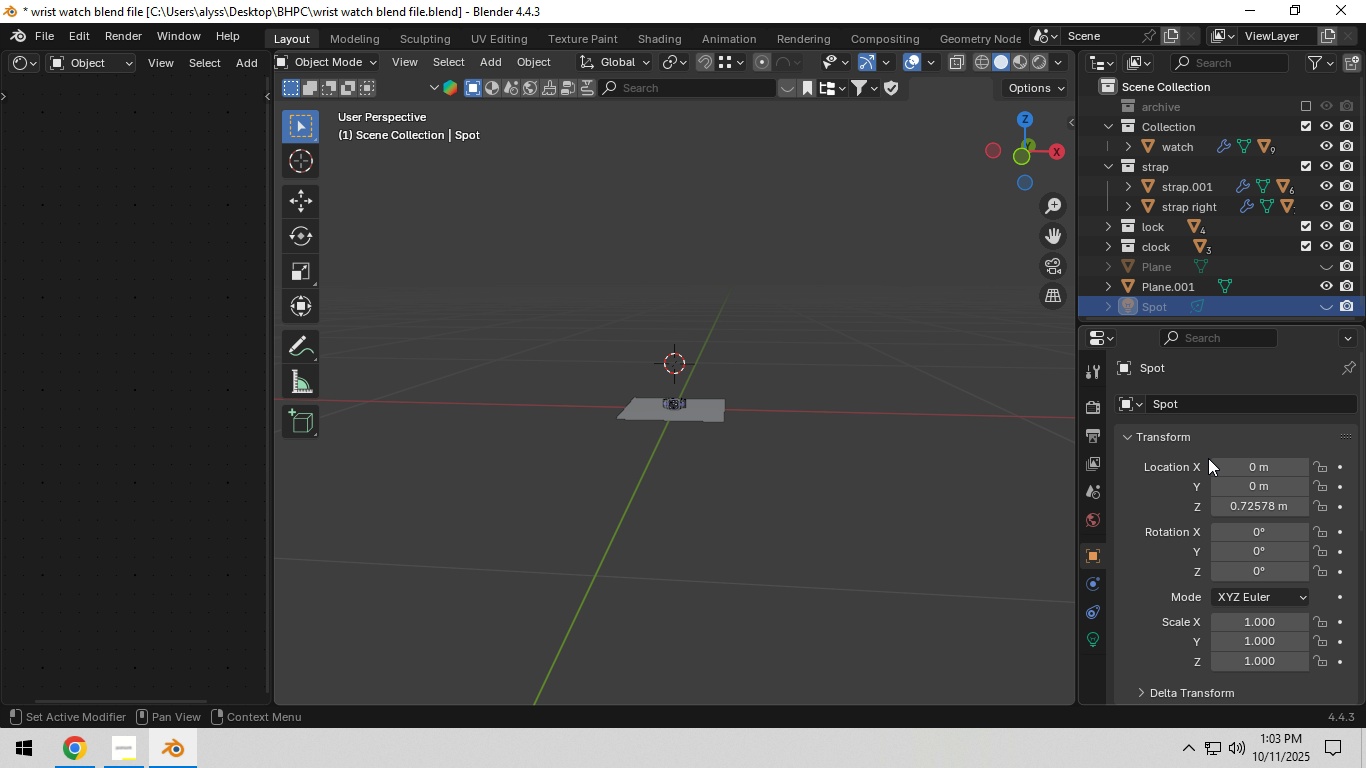 
left_click([1096, 512])
 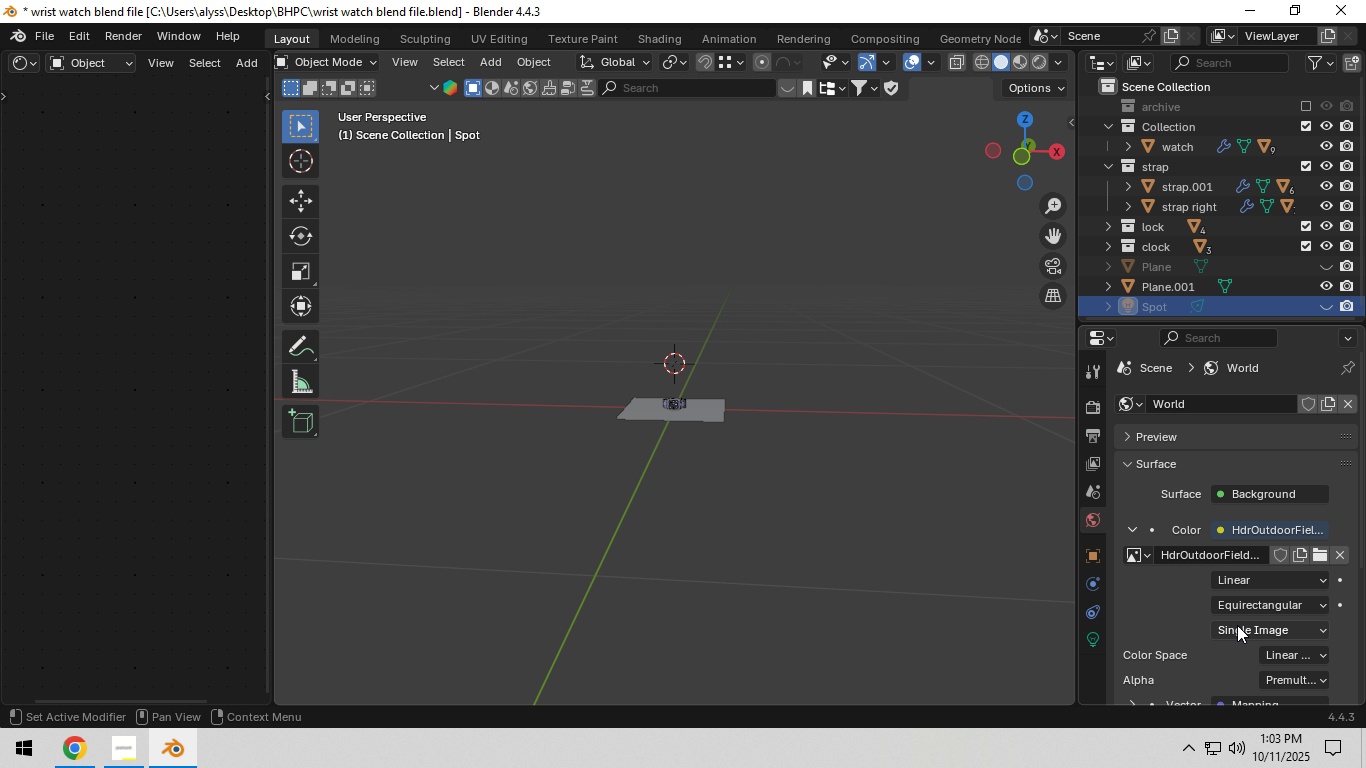 
scroll: coordinate [1238, 625], scroll_direction: down, amount: 5.0
 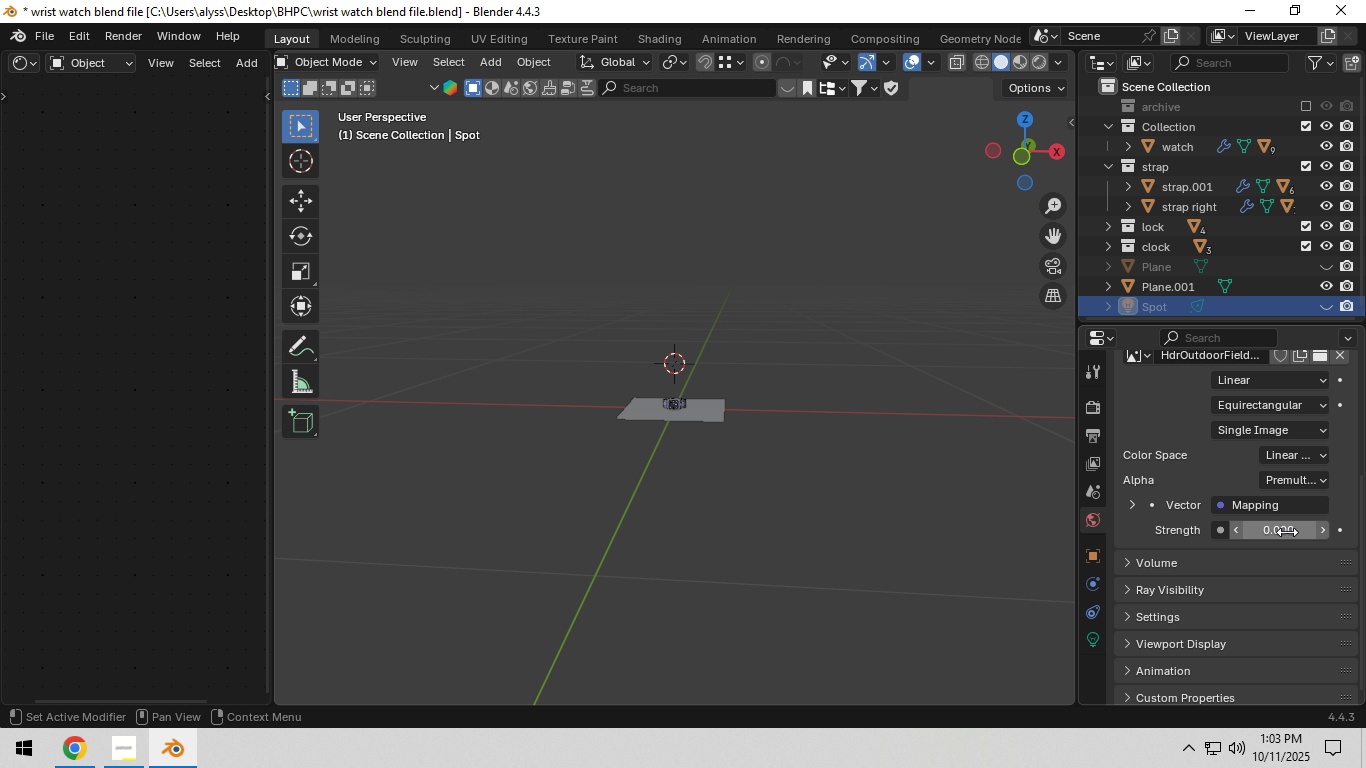 
left_click([1288, 531])
 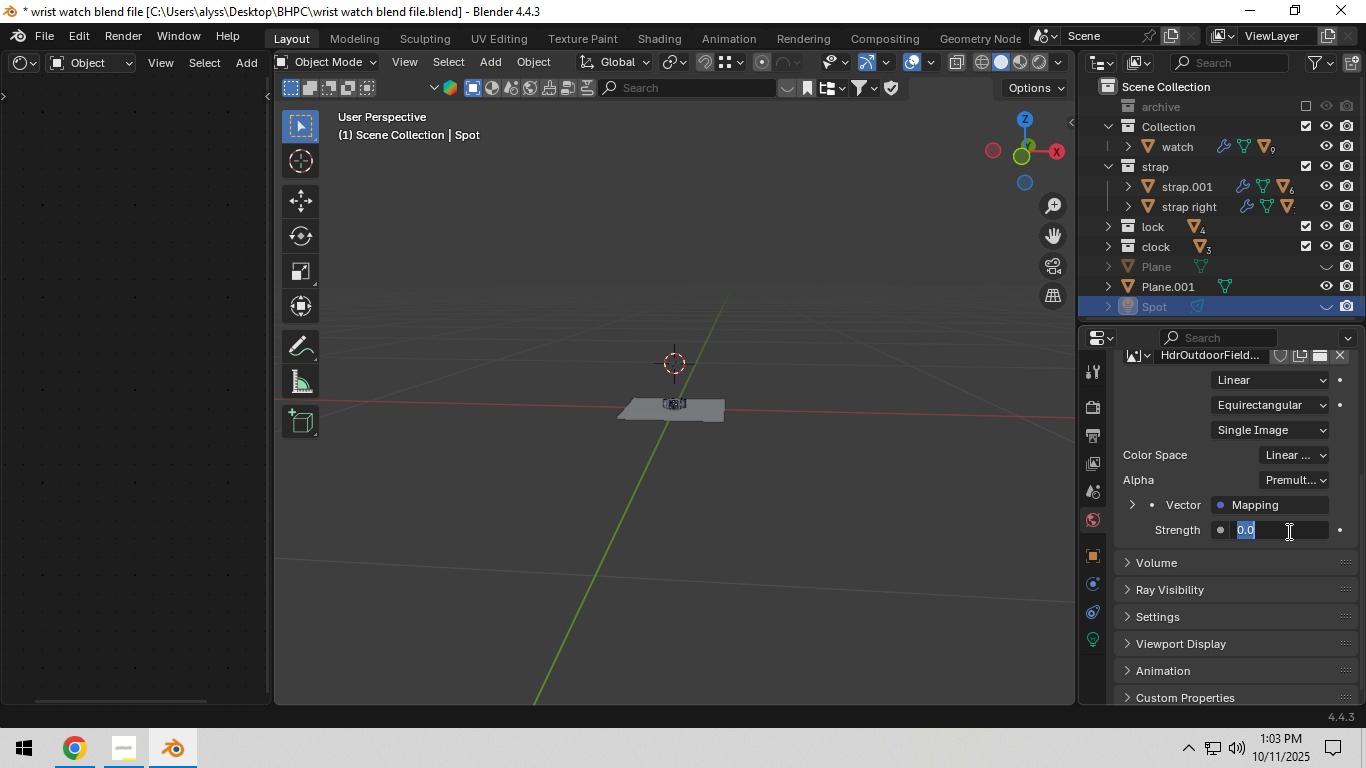 
key(NumpadDecimal)
 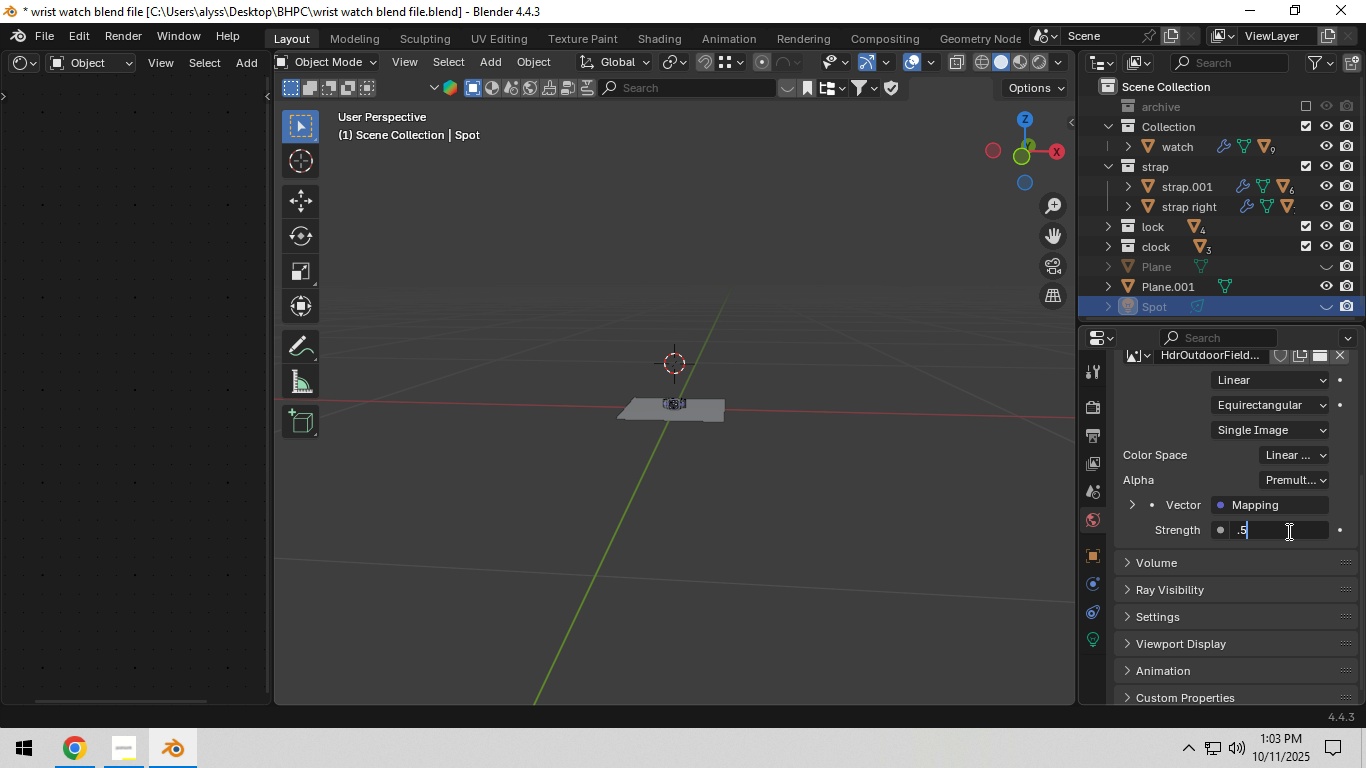 
key(Numpad5)
 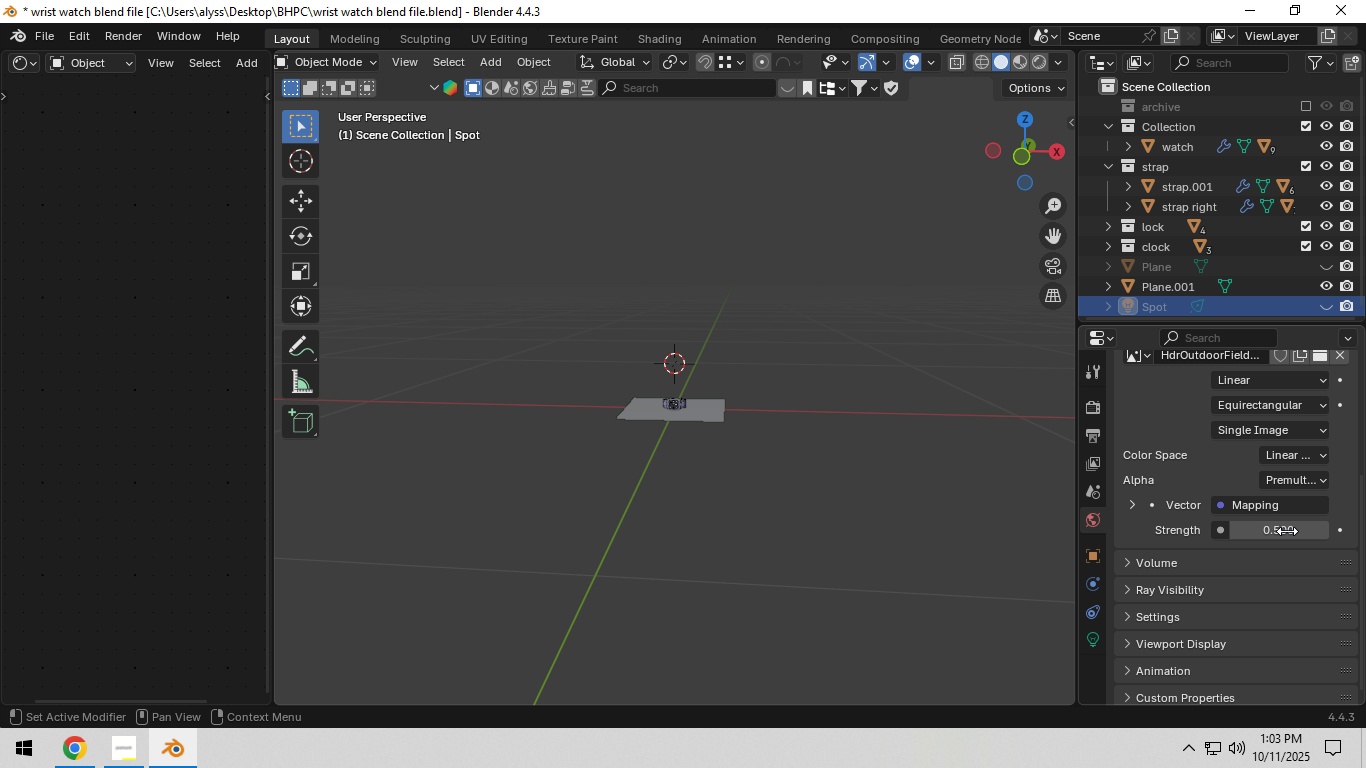 
key(NumpadEnter)
 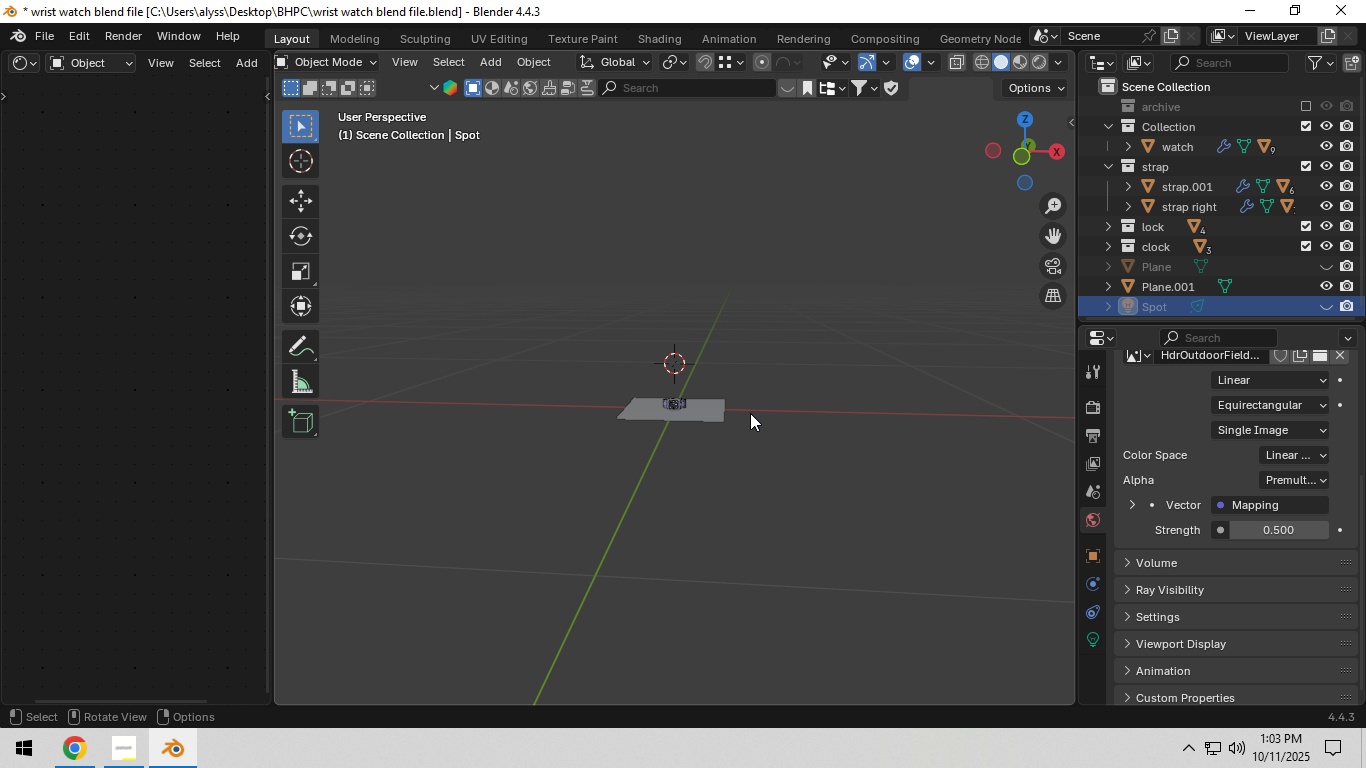 
left_click([711, 413])
 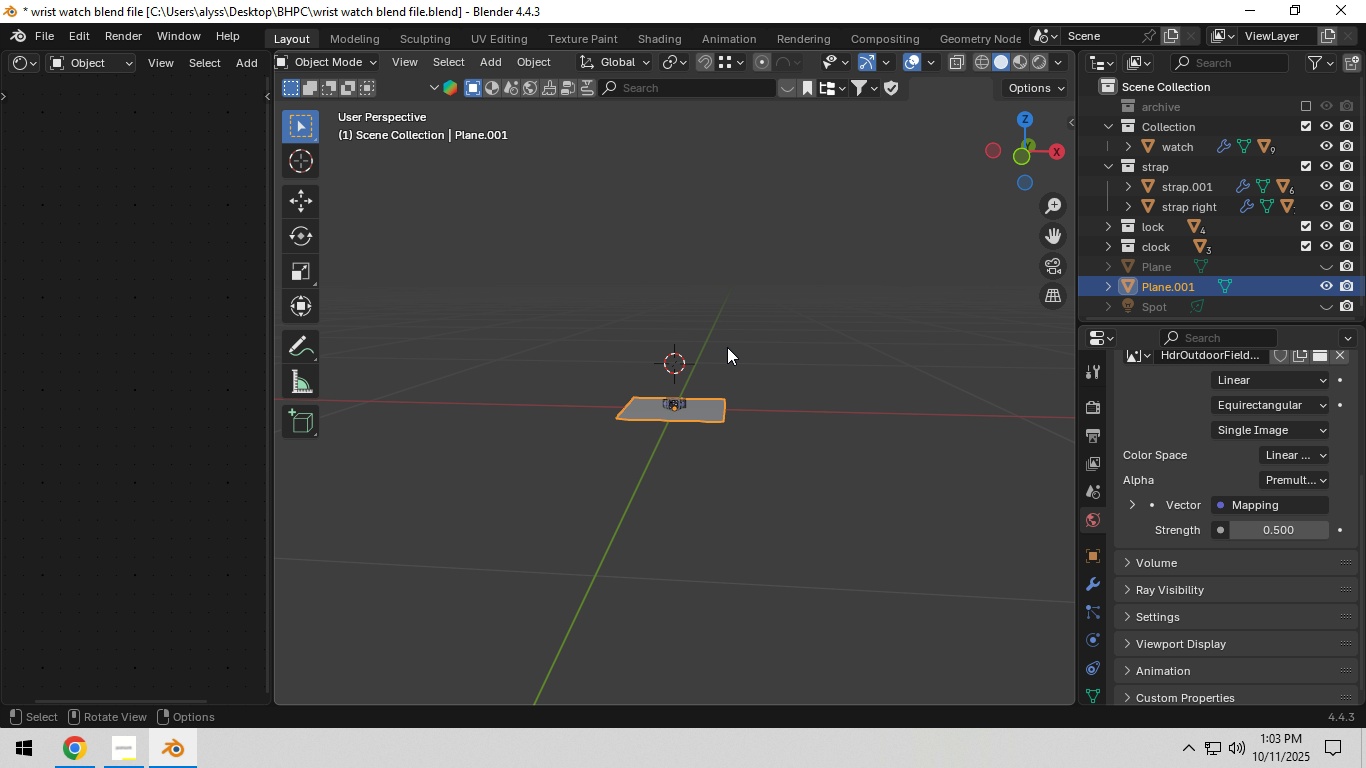 
key(Backquote)
 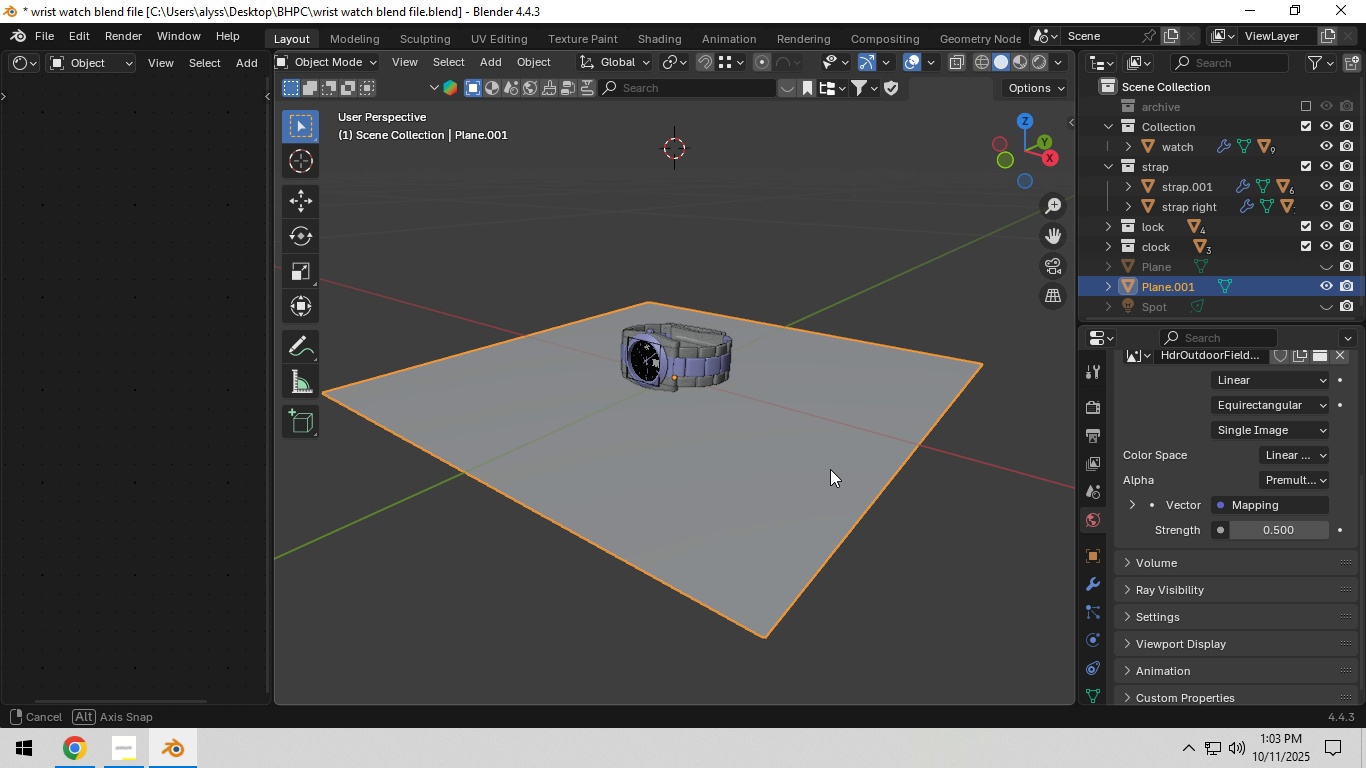 
left_click([991, 478])
 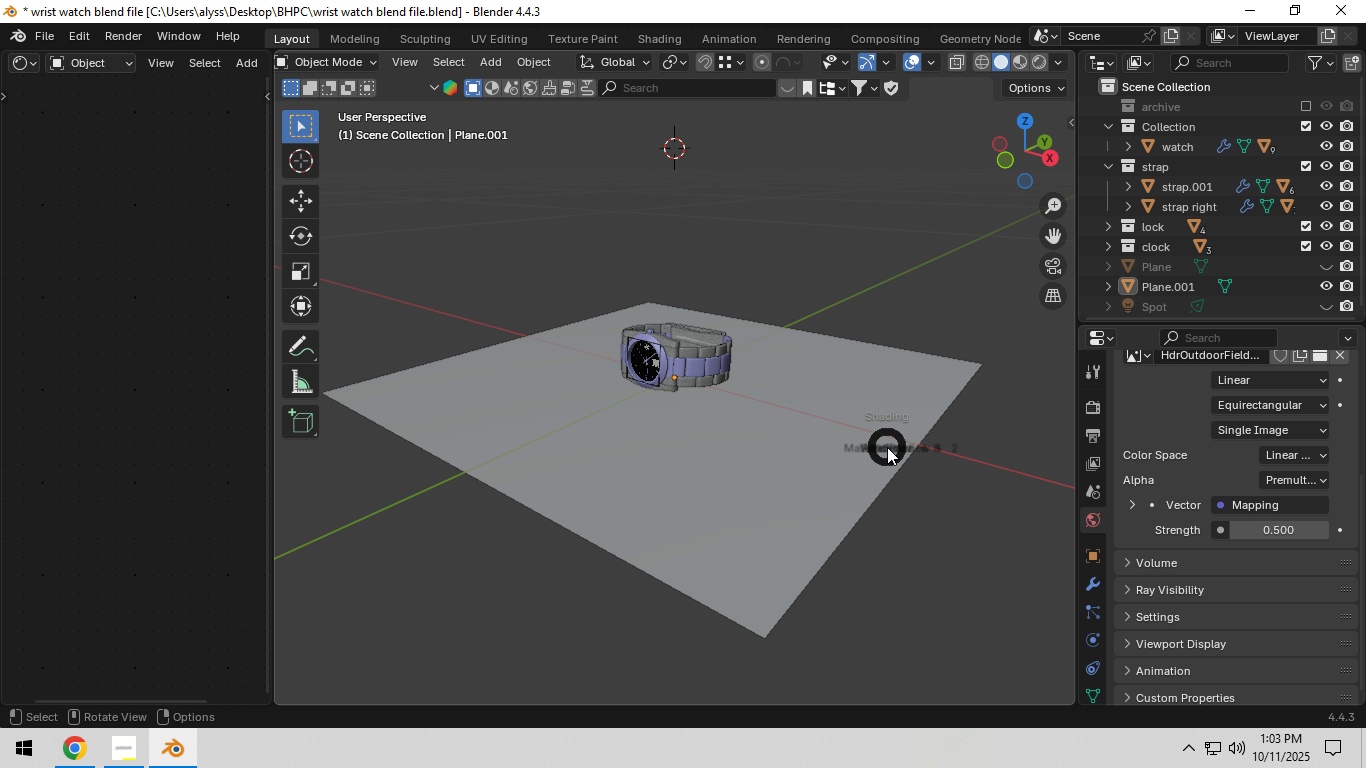 
key(Z)
 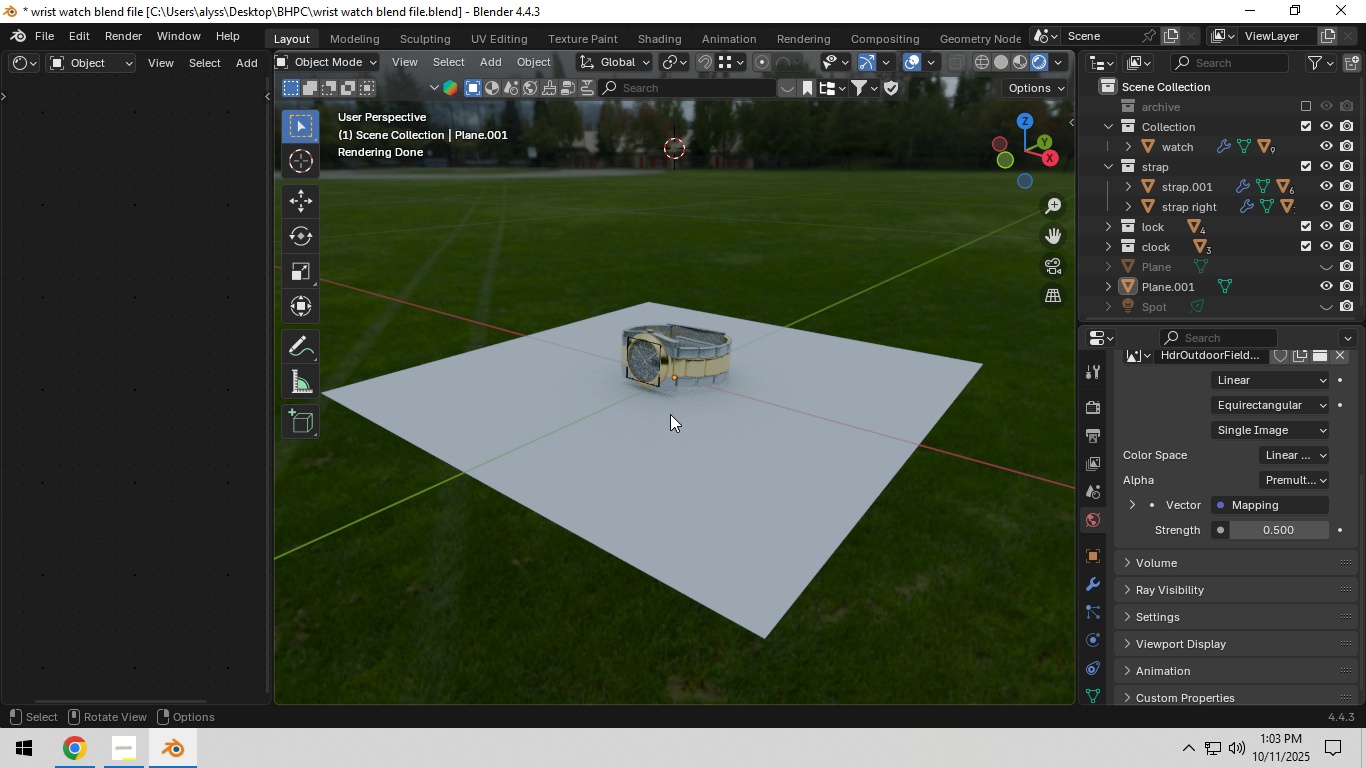 
wait(10.66)
 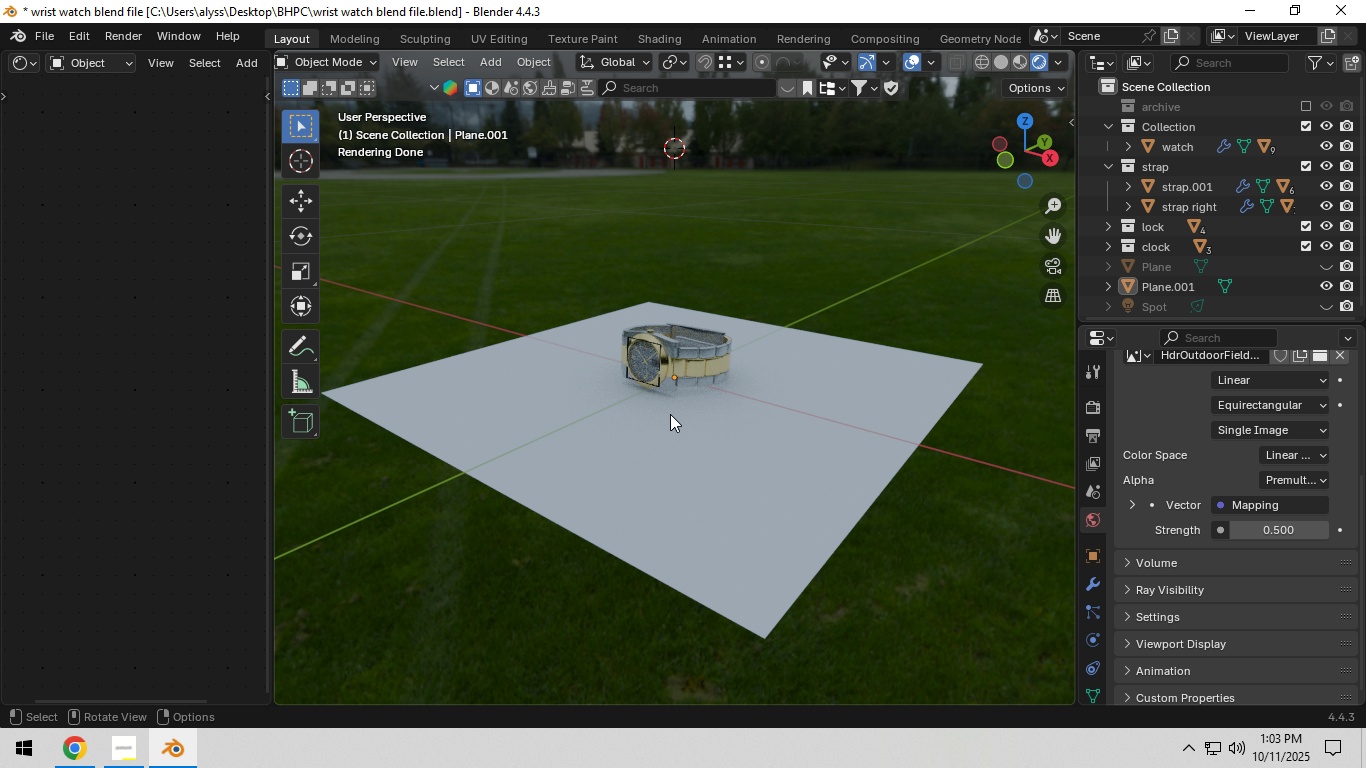 
scroll: coordinate [762, 406], scroll_direction: up, amount: 5.0
 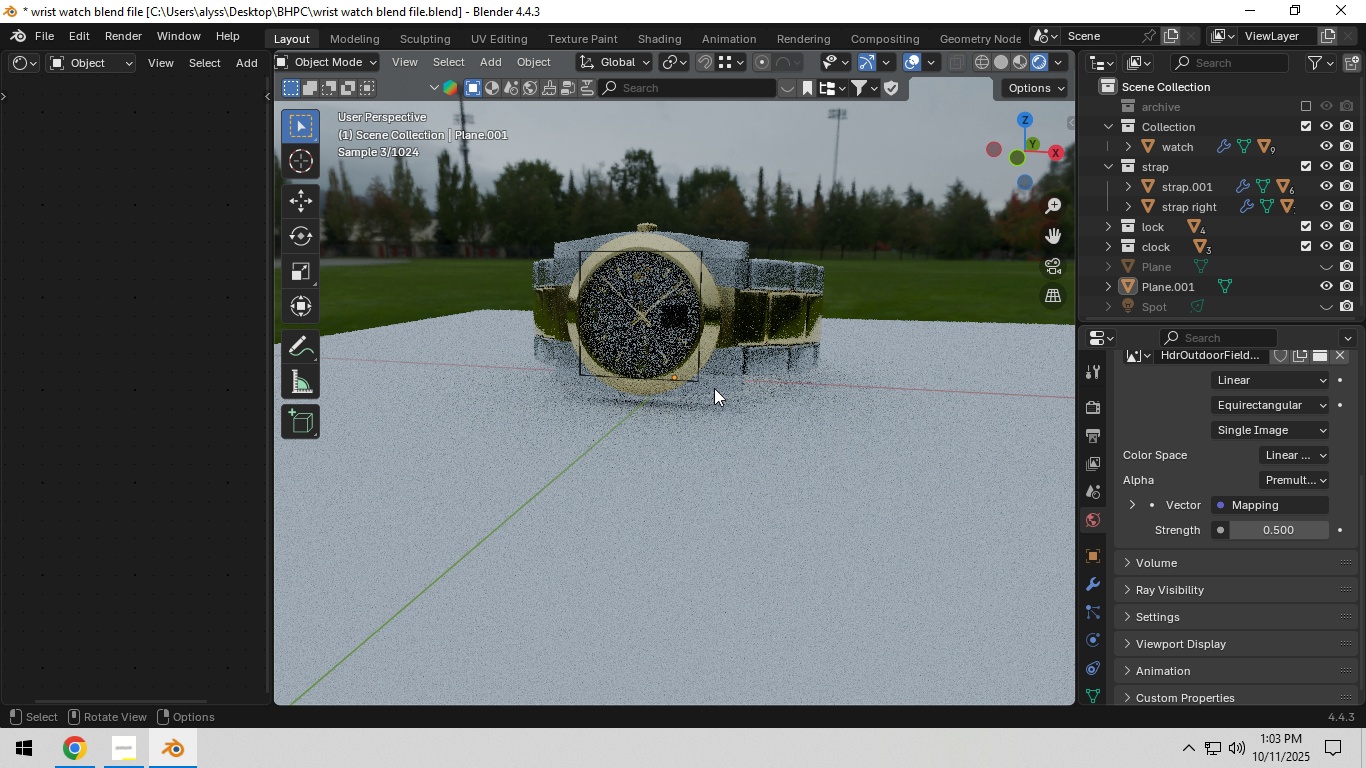 
wait(22.54)
 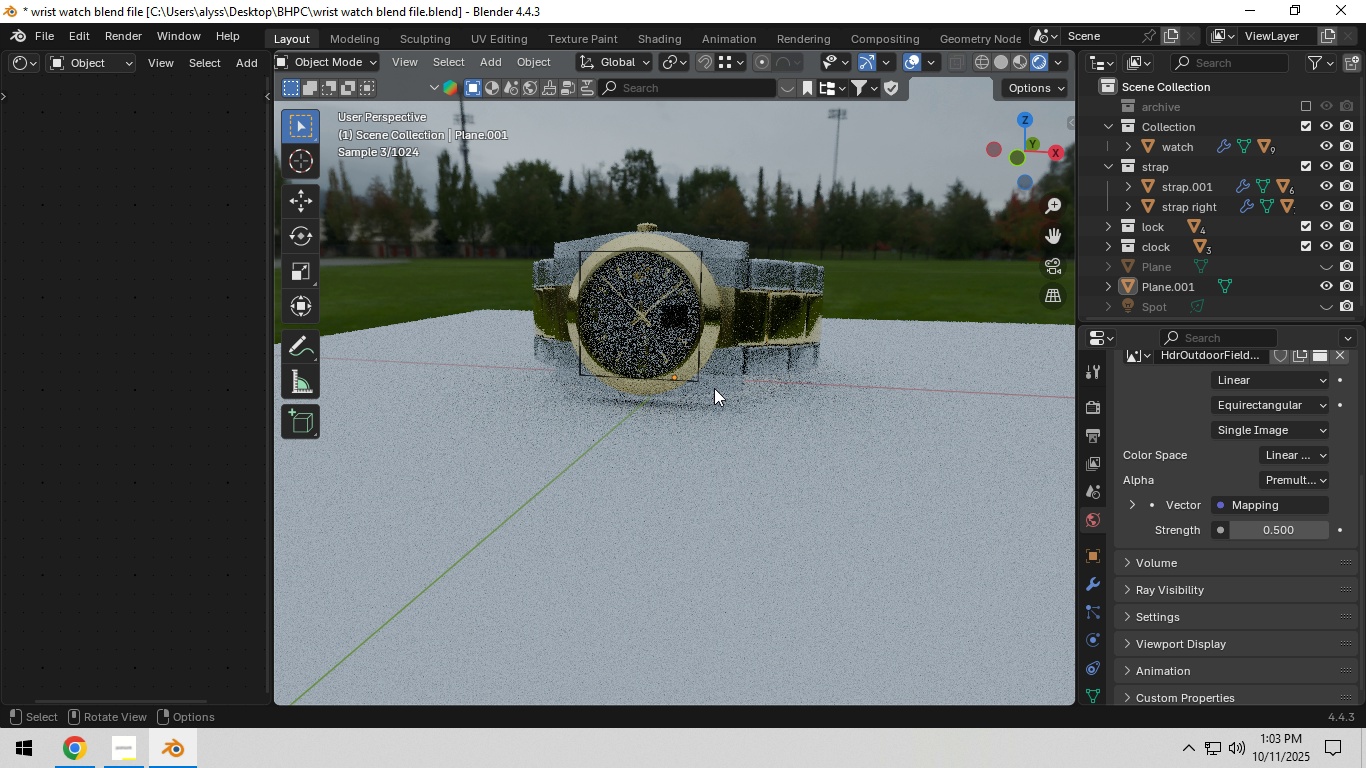 
hold_key(key=Z, duration=0.78)
 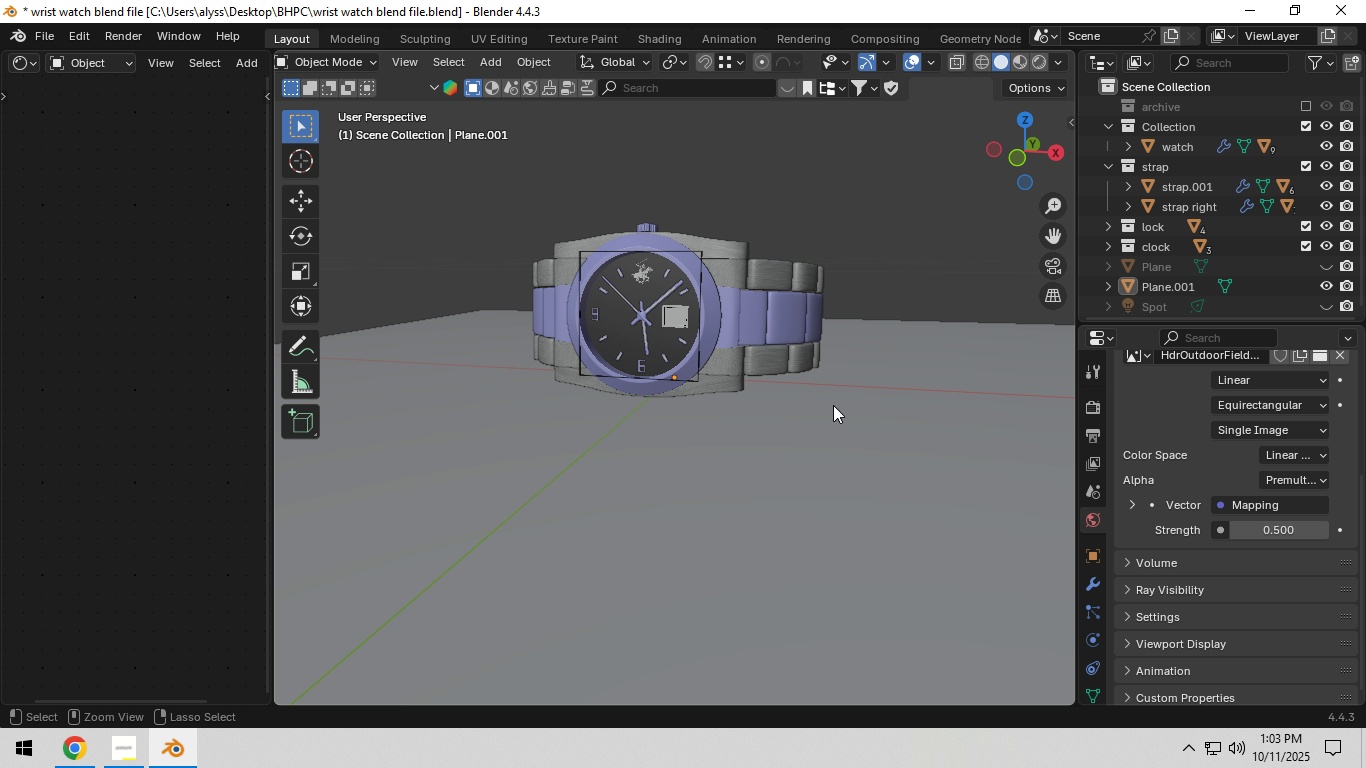 
key(Control+S)
 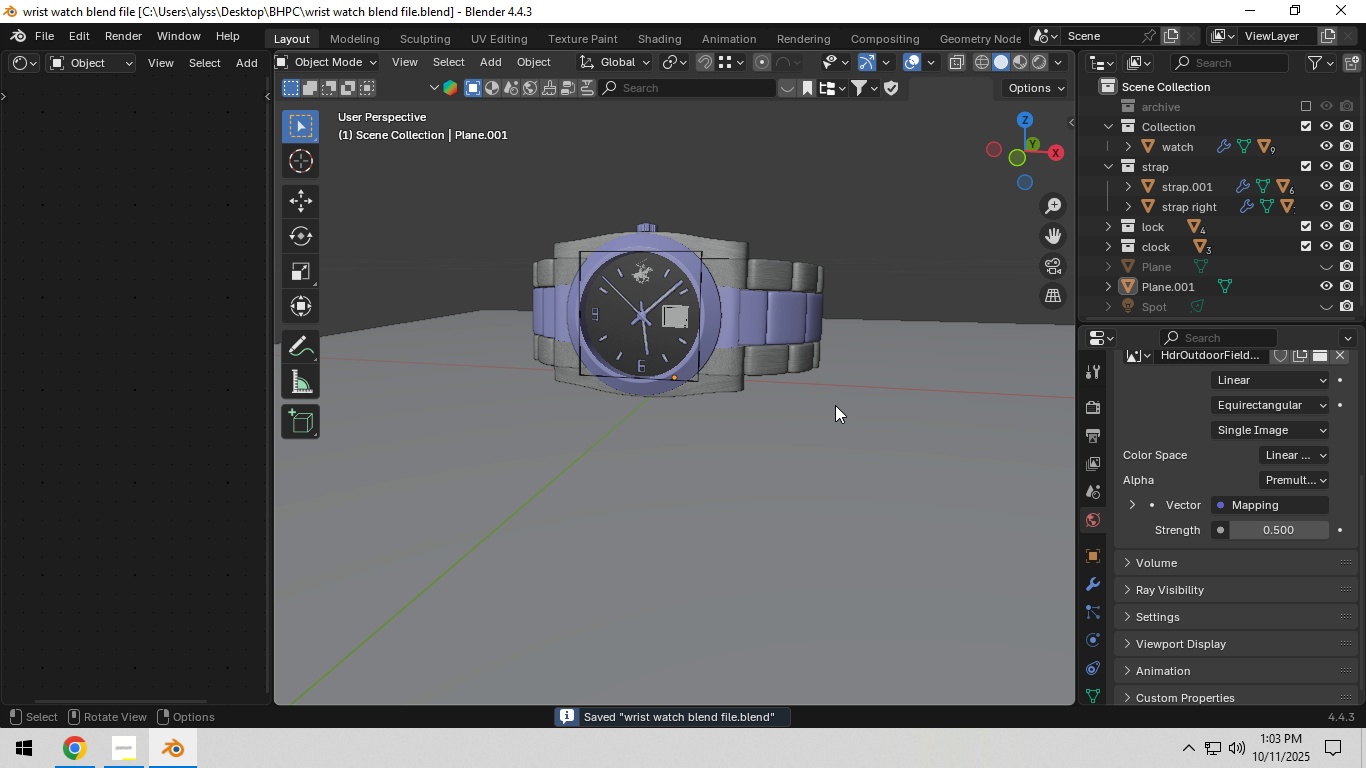 
scroll: coordinate [835, 404], scroll_direction: down, amount: 4.0
 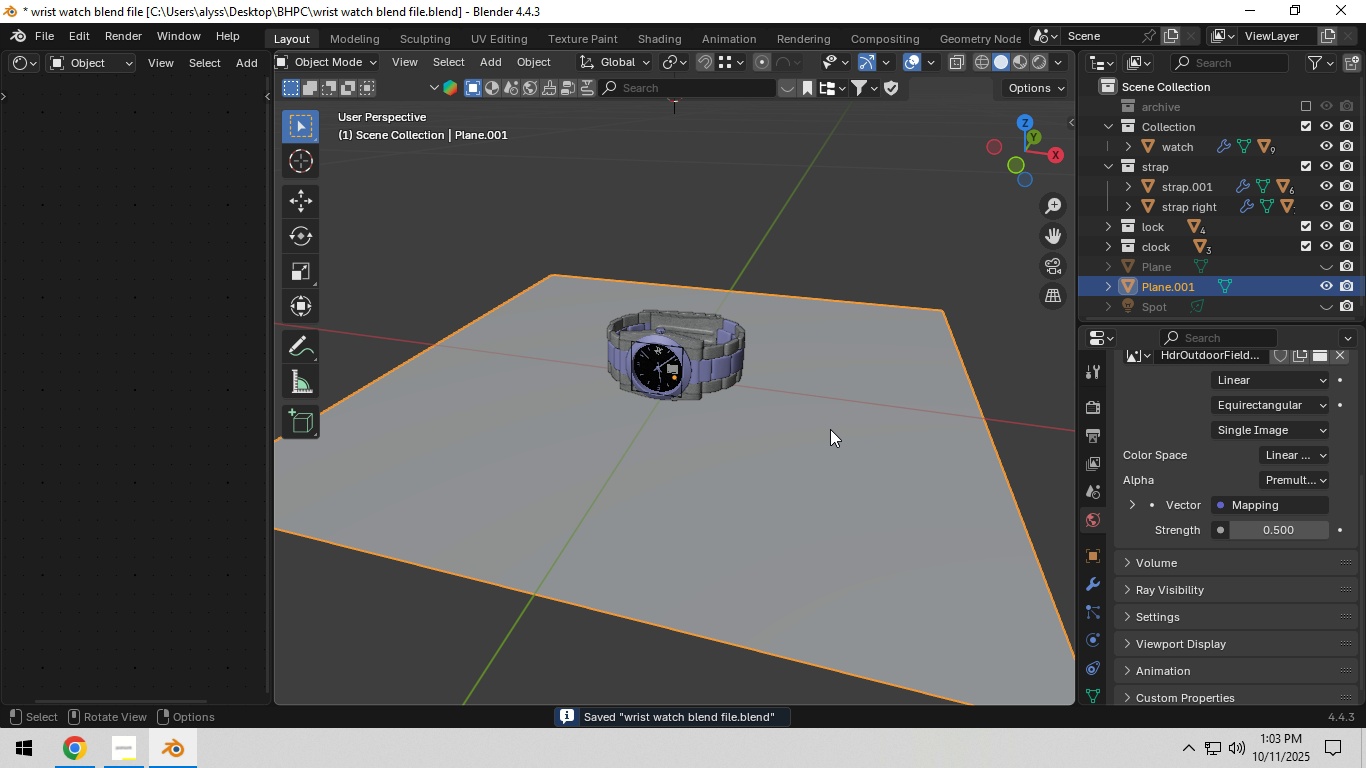 
left_click([830, 429])
 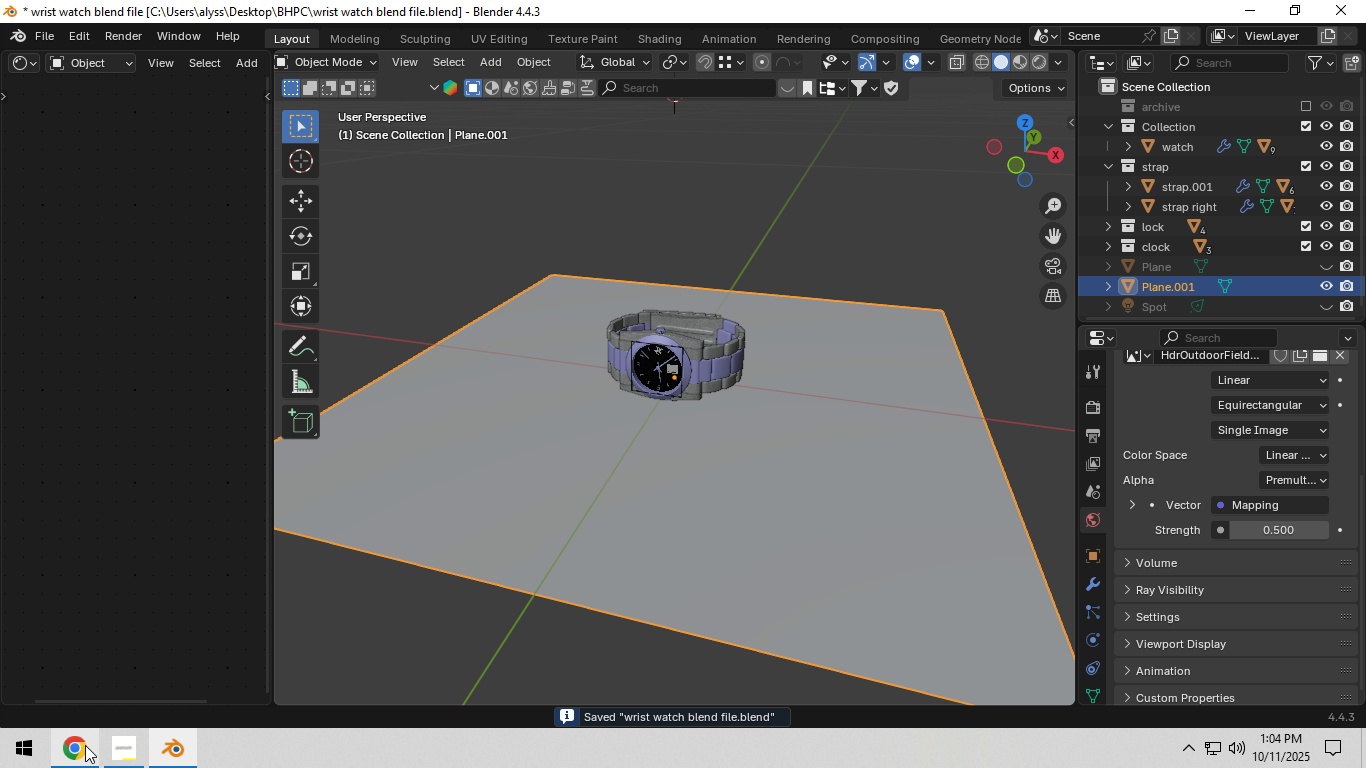 
left_click([85, 745])
 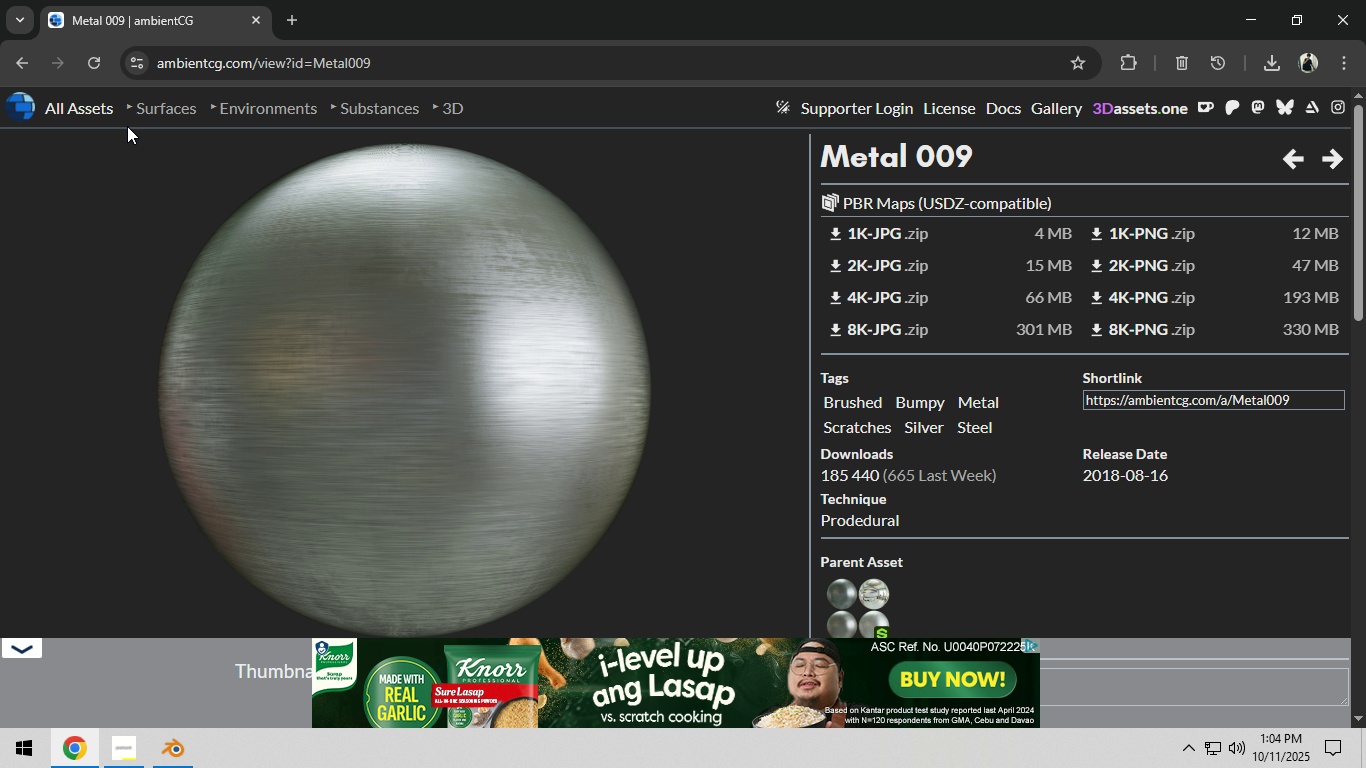 
left_click([97, 116])
 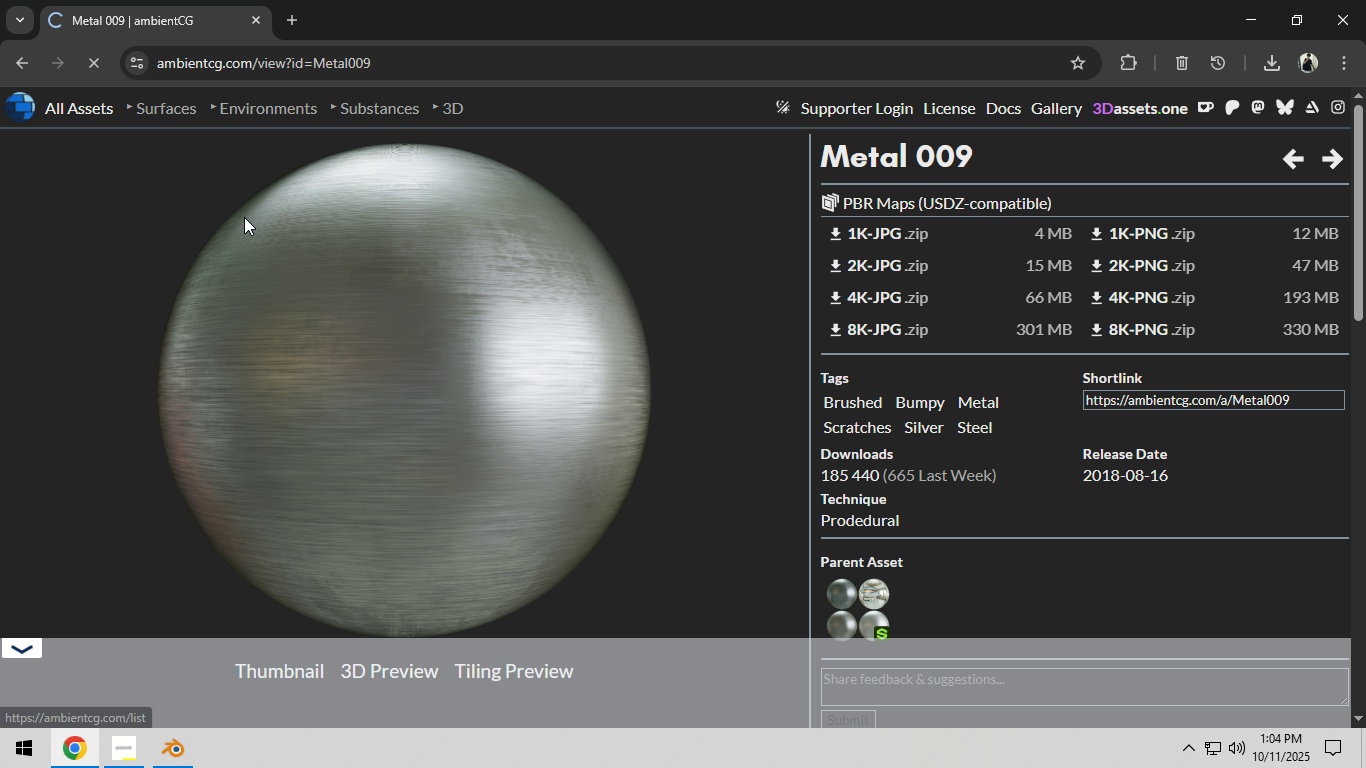 
mouse_move([367, 277])
 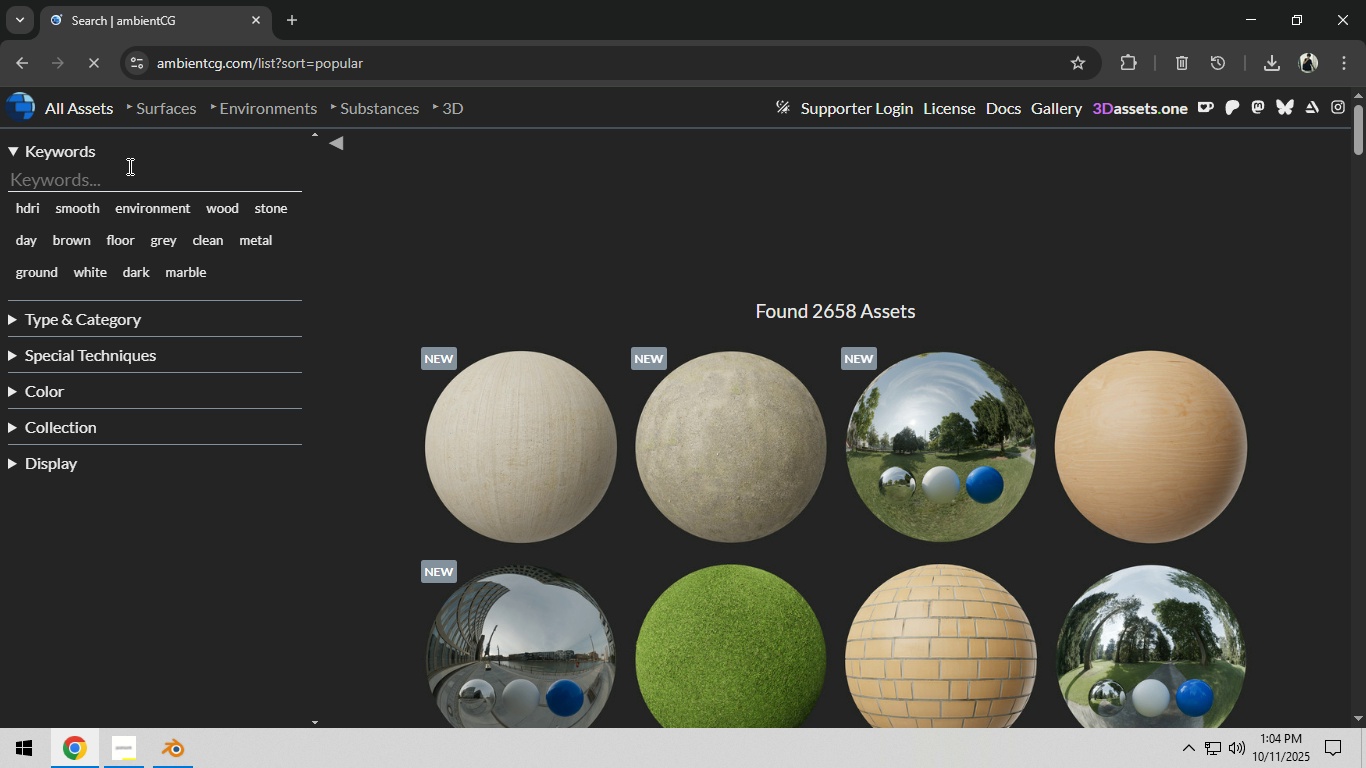 
left_click([128, 166])
 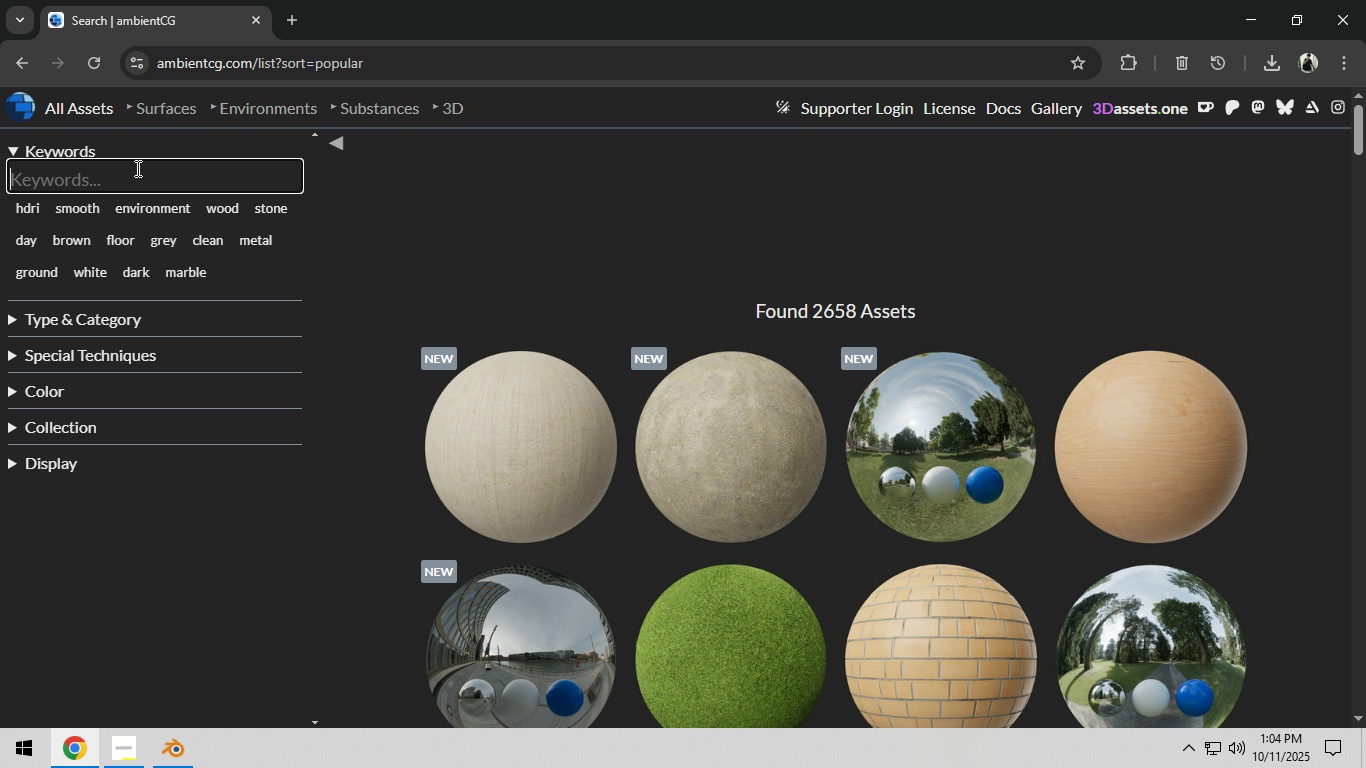 
type(fabri)
 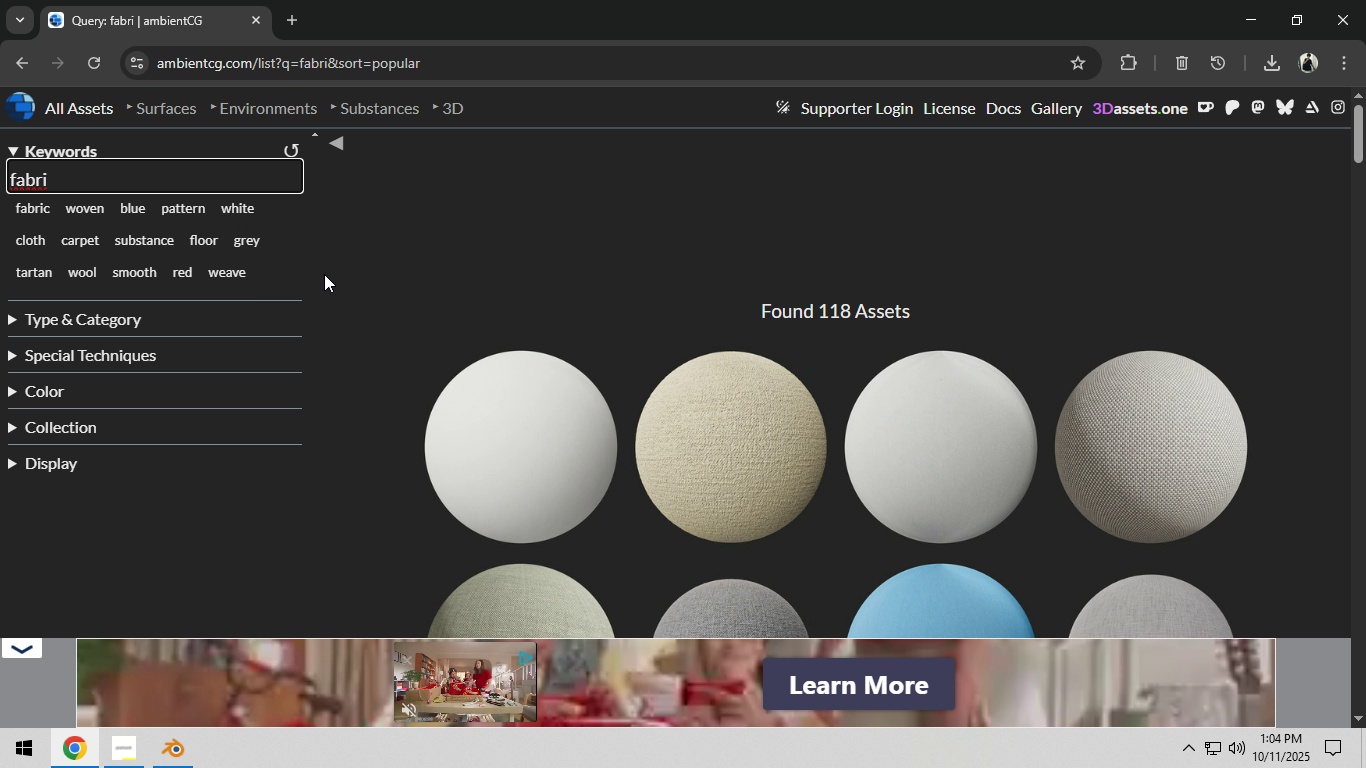 
scroll: coordinate [1250, 400], scroll_direction: down, amount: 17.0
 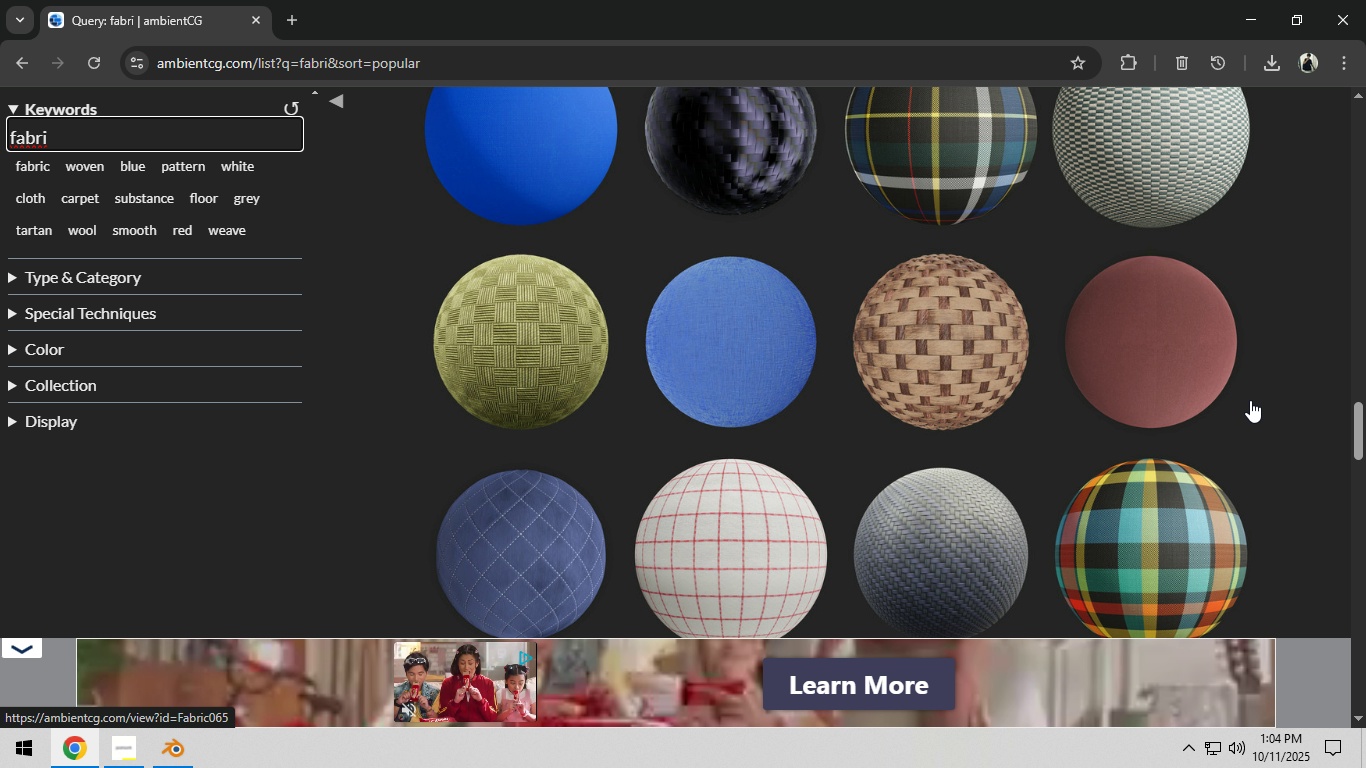 
scroll: coordinate [1250, 401], scroll_direction: down, amount: 14.0
 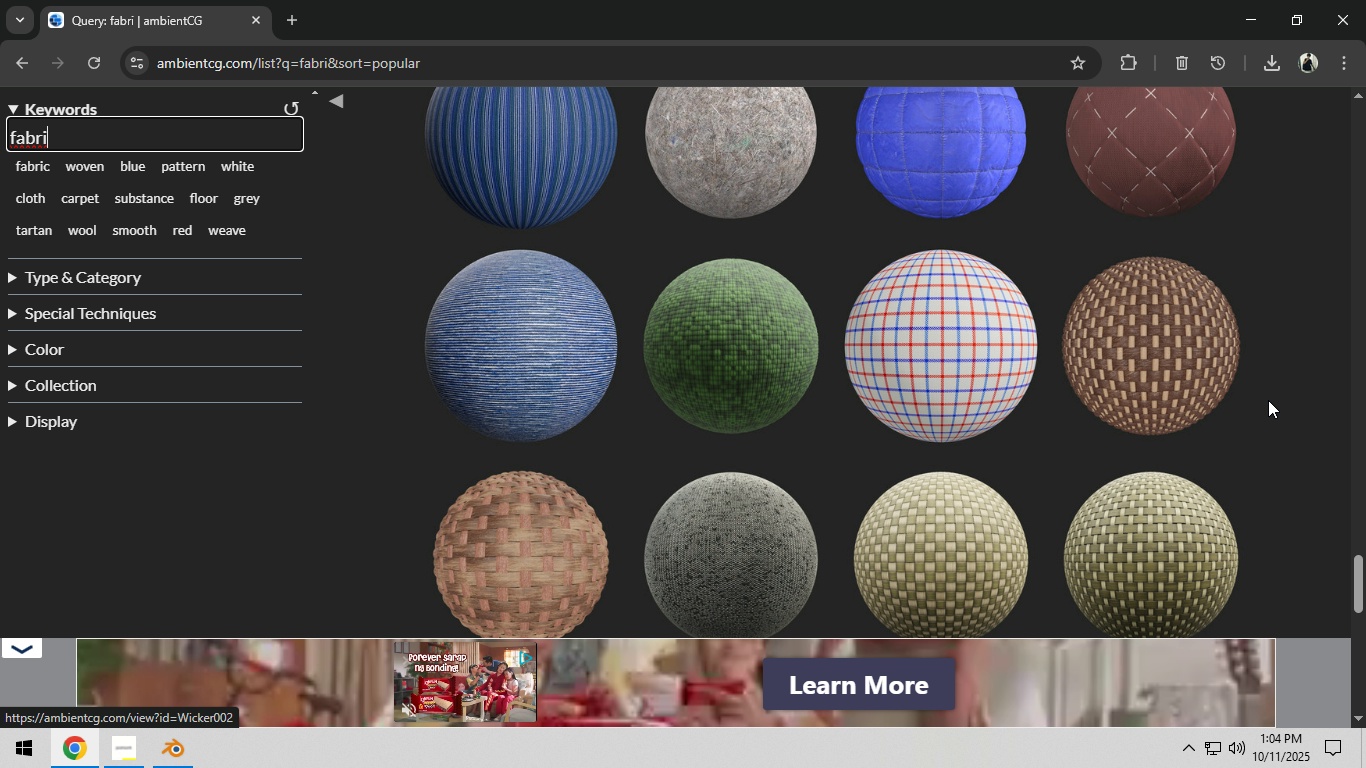 
scroll: coordinate [1294, 400], scroll_direction: up, amount: 1.0
 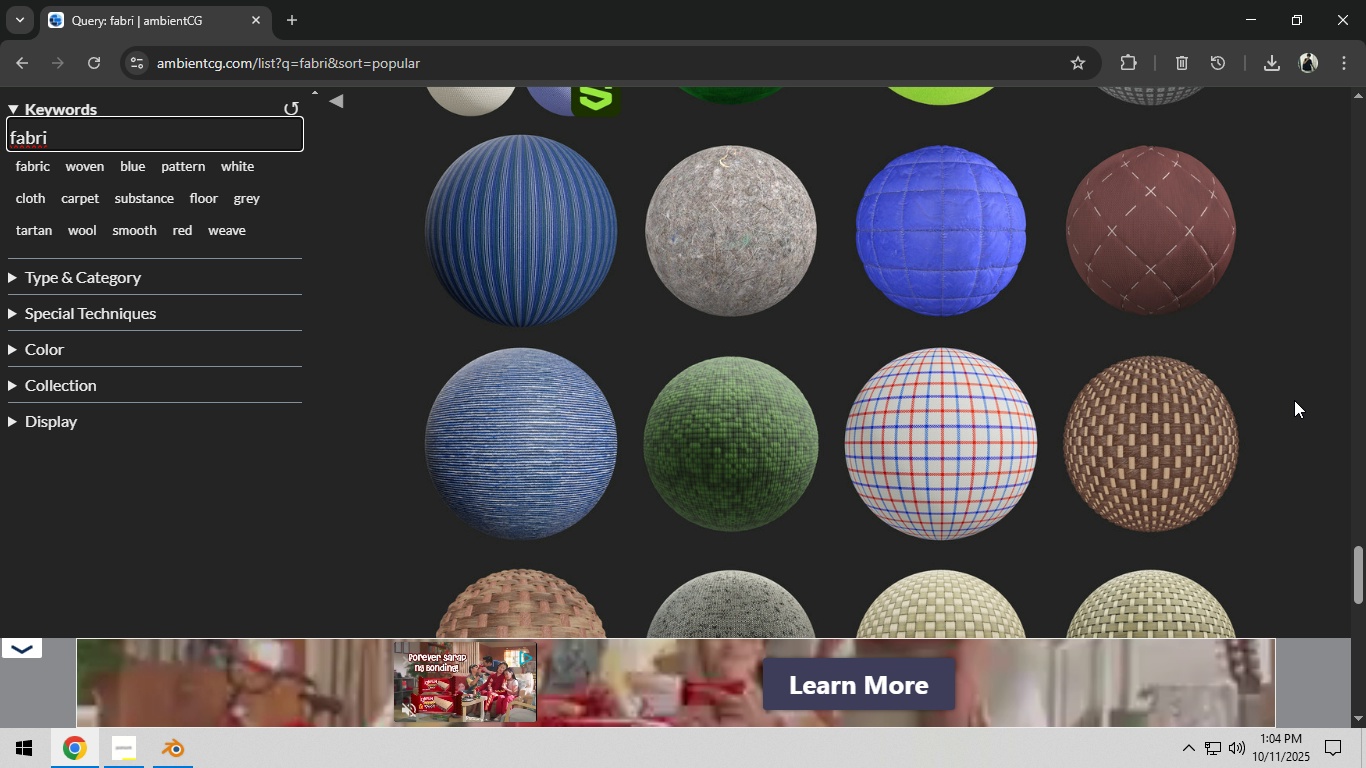 
scroll: coordinate [1294, 401], scroll_direction: down, amount: 6.0
 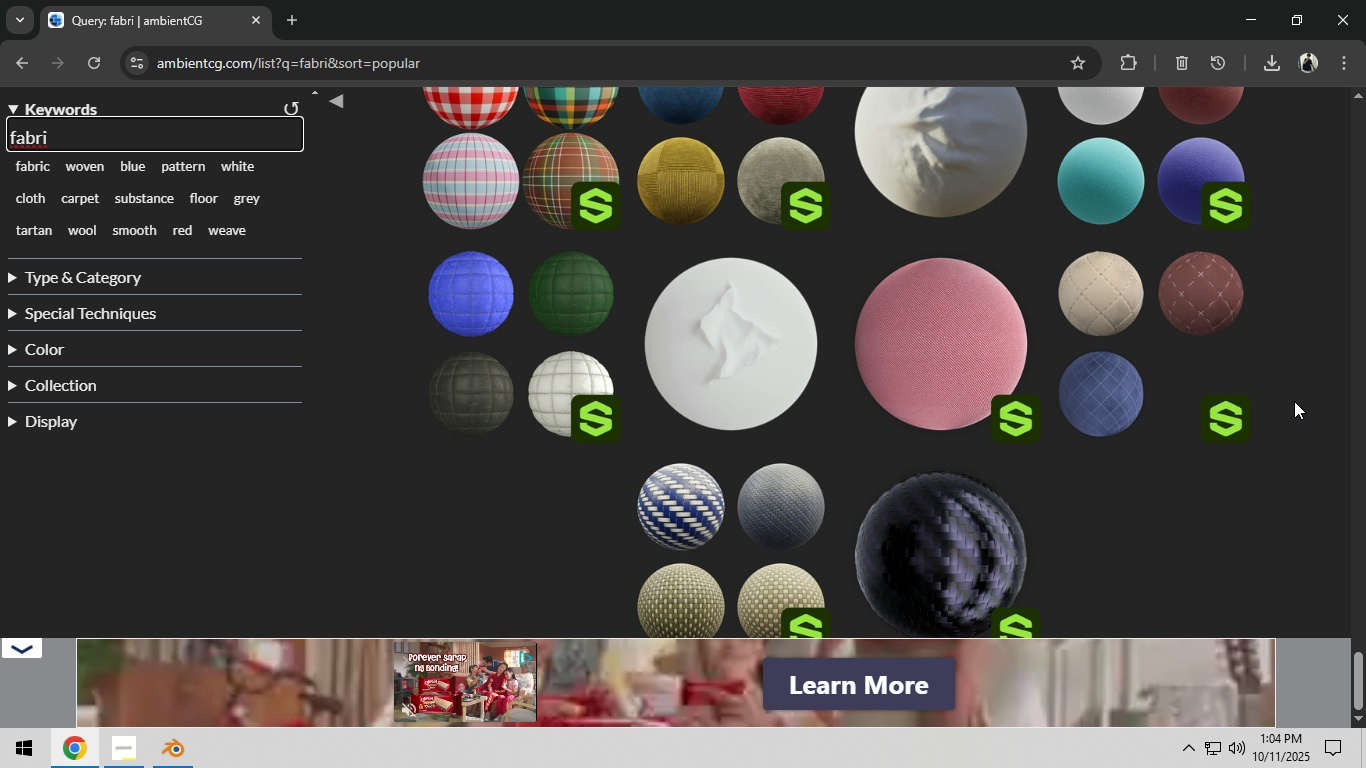 
scroll: coordinate [1291, 406], scroll_direction: up, amount: 58.0
 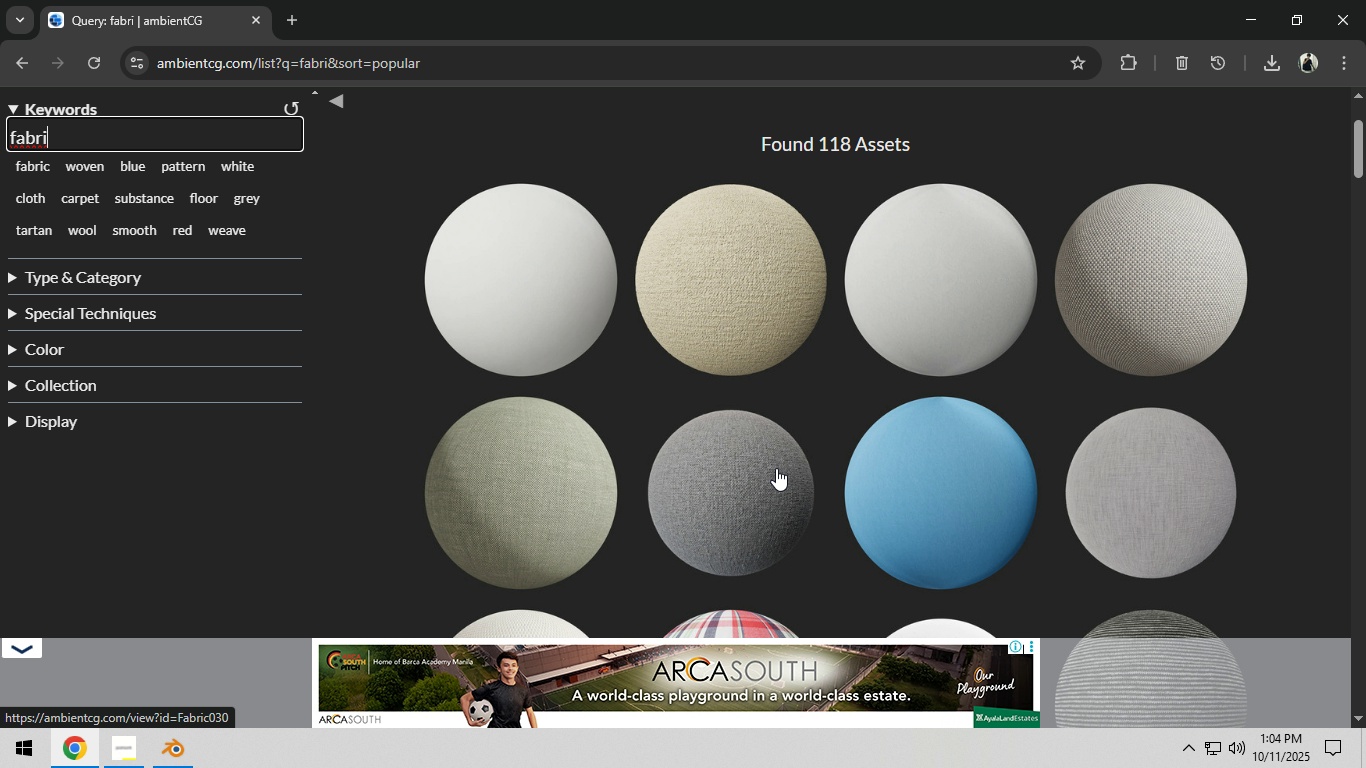 
left_click([776, 468])
 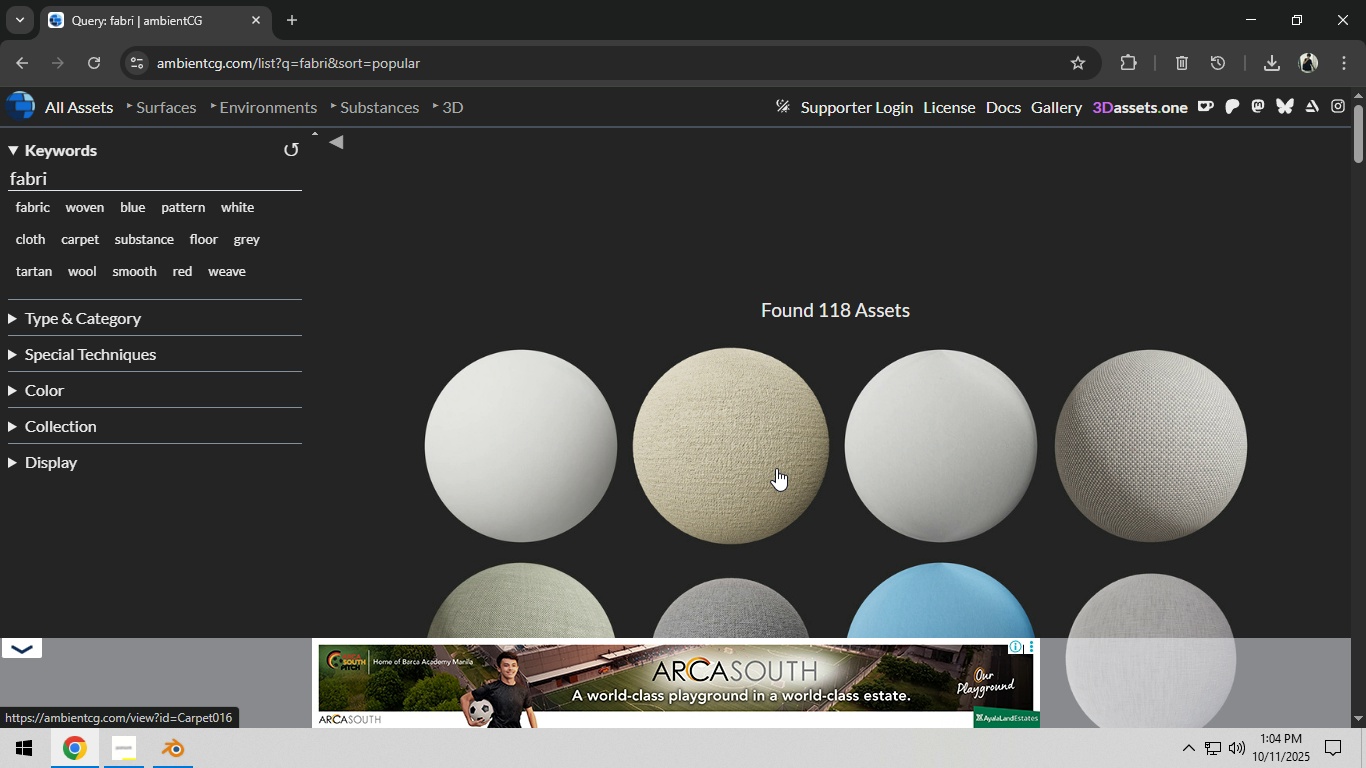 
scroll: coordinate [776, 468], scroll_direction: down, amount: 3.0
 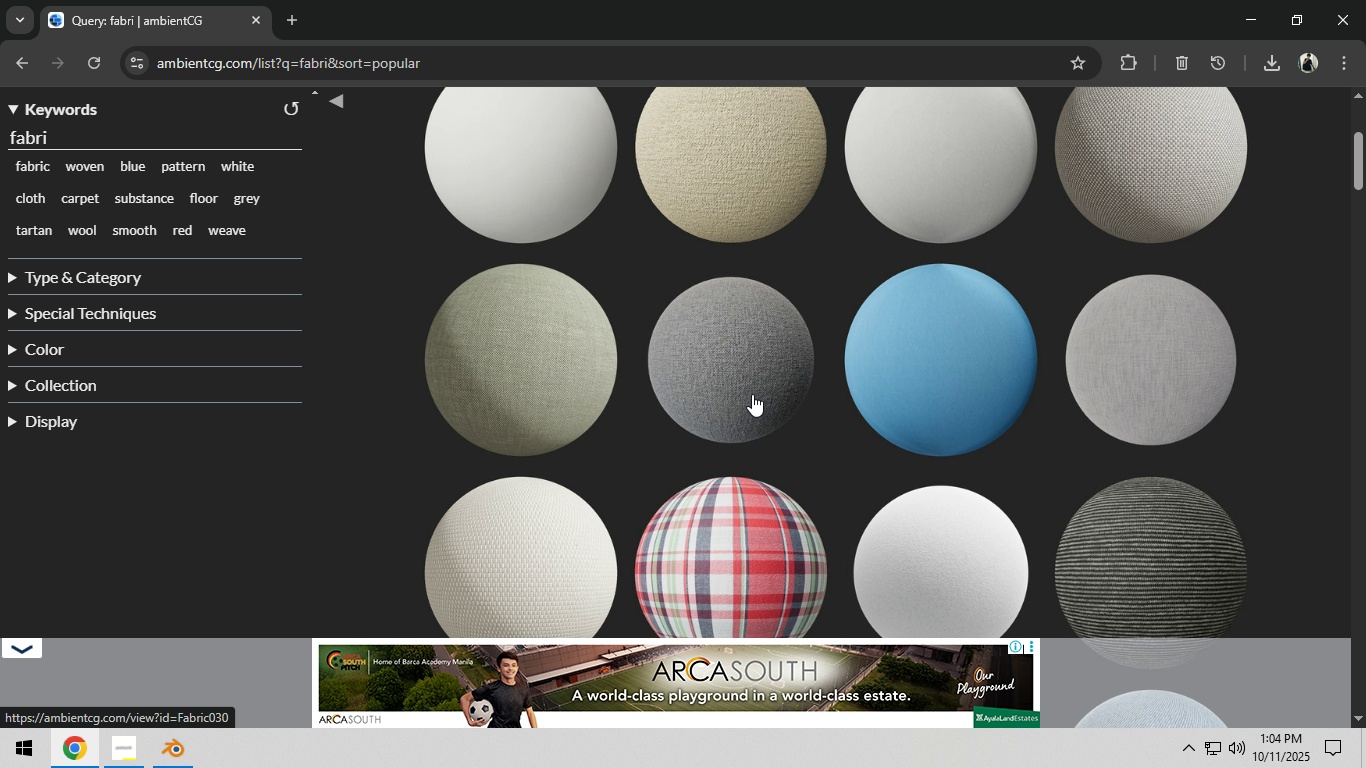 
left_click([752, 393])
 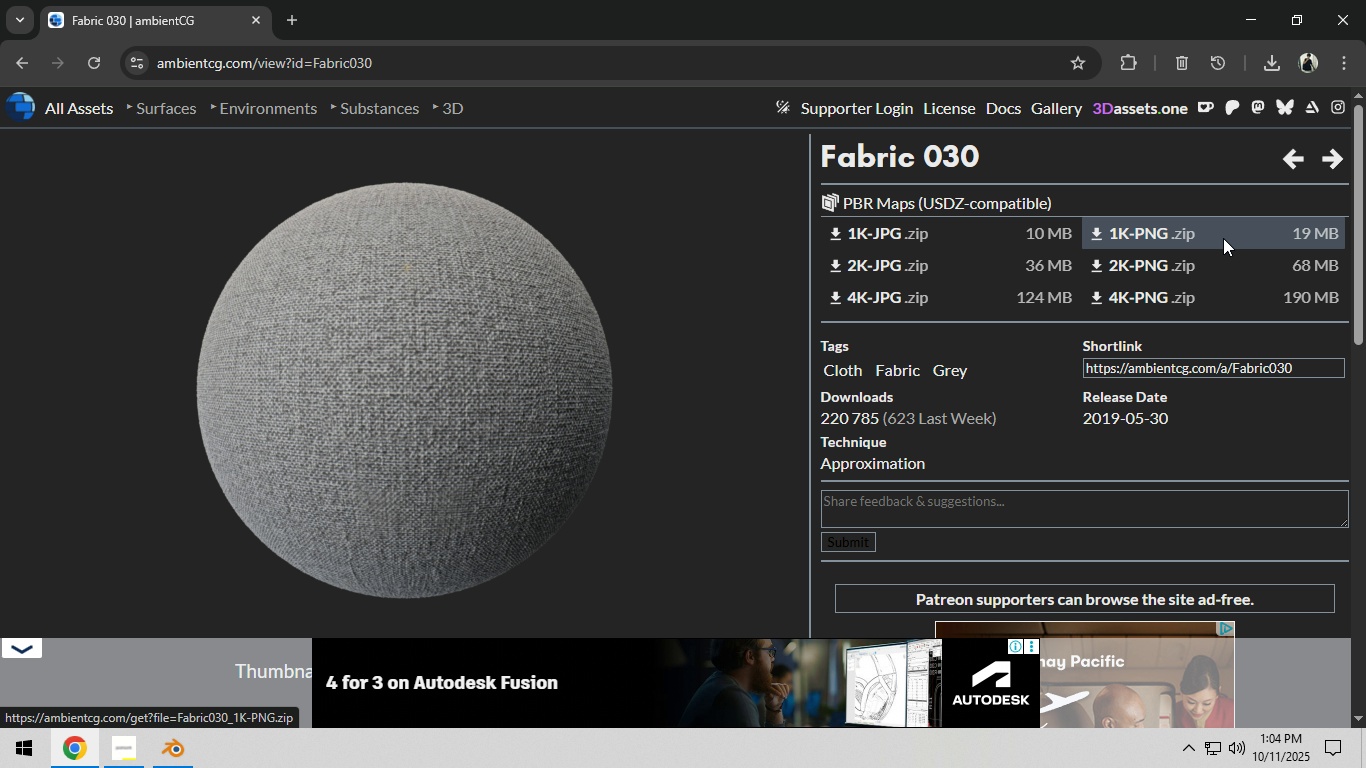 
wait(7.46)
 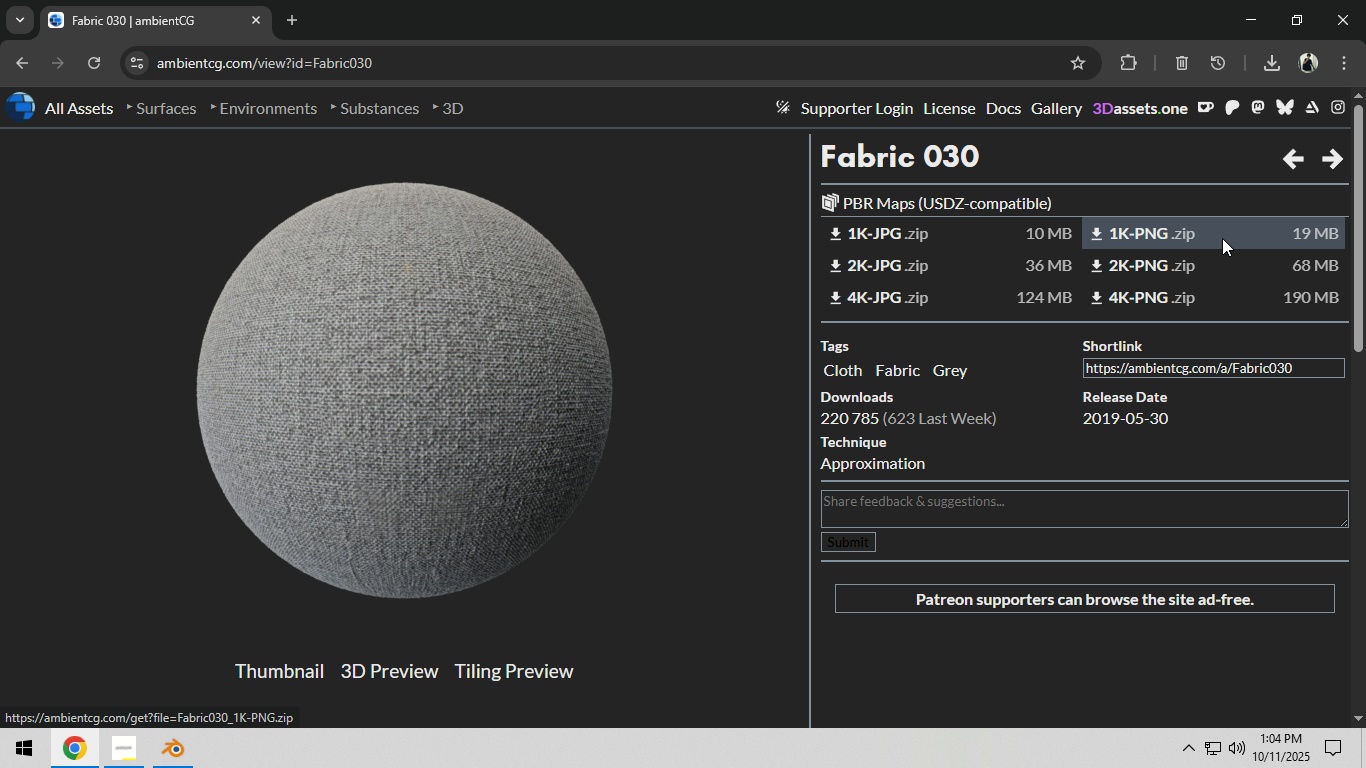 
left_click([1223, 238])
 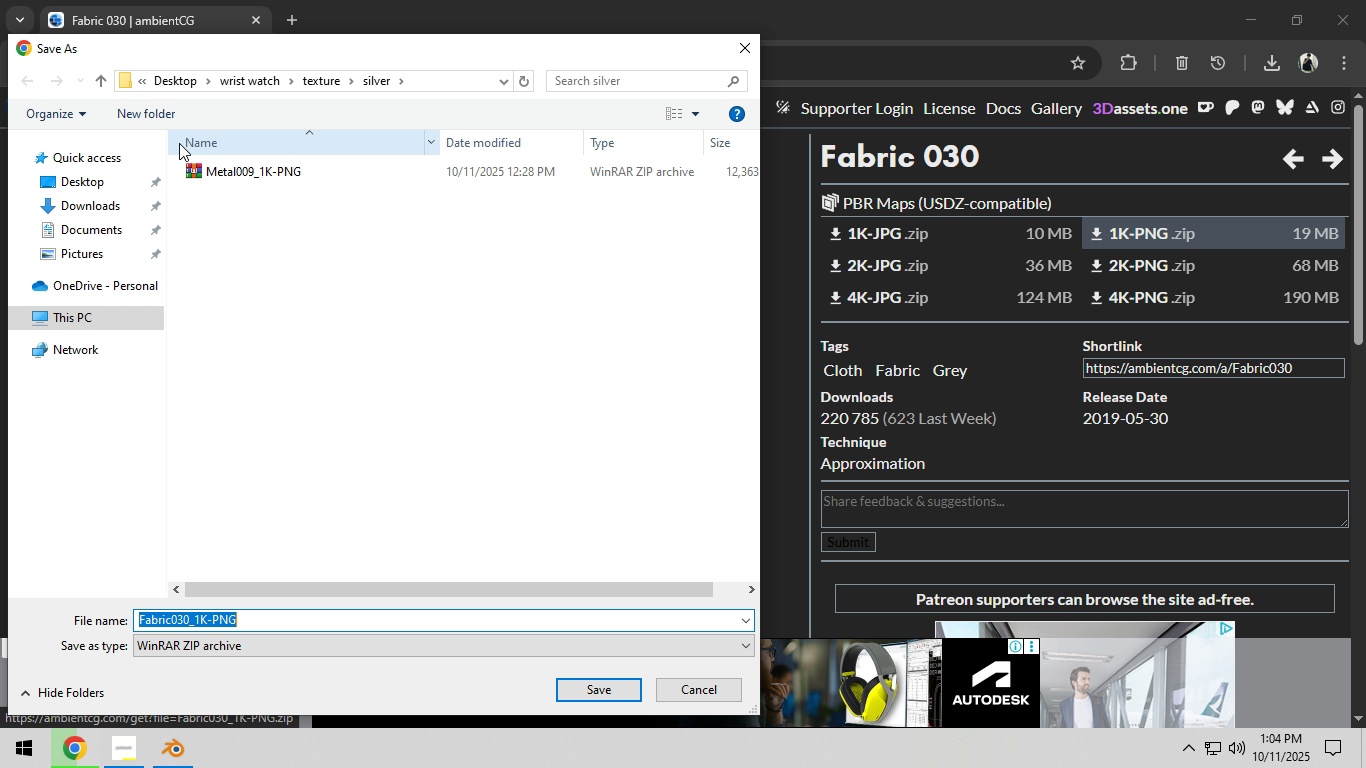 
left_click([334, 75])
 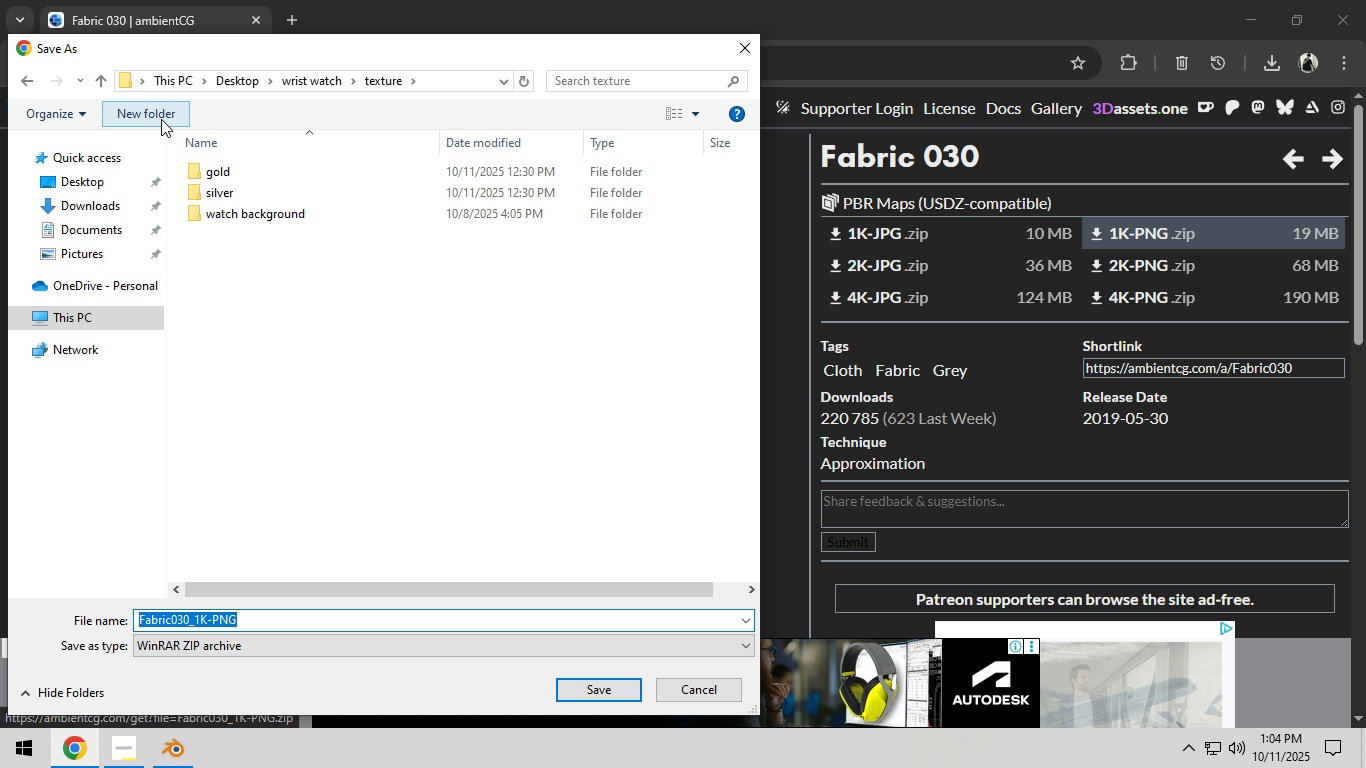 
left_click([161, 119])
 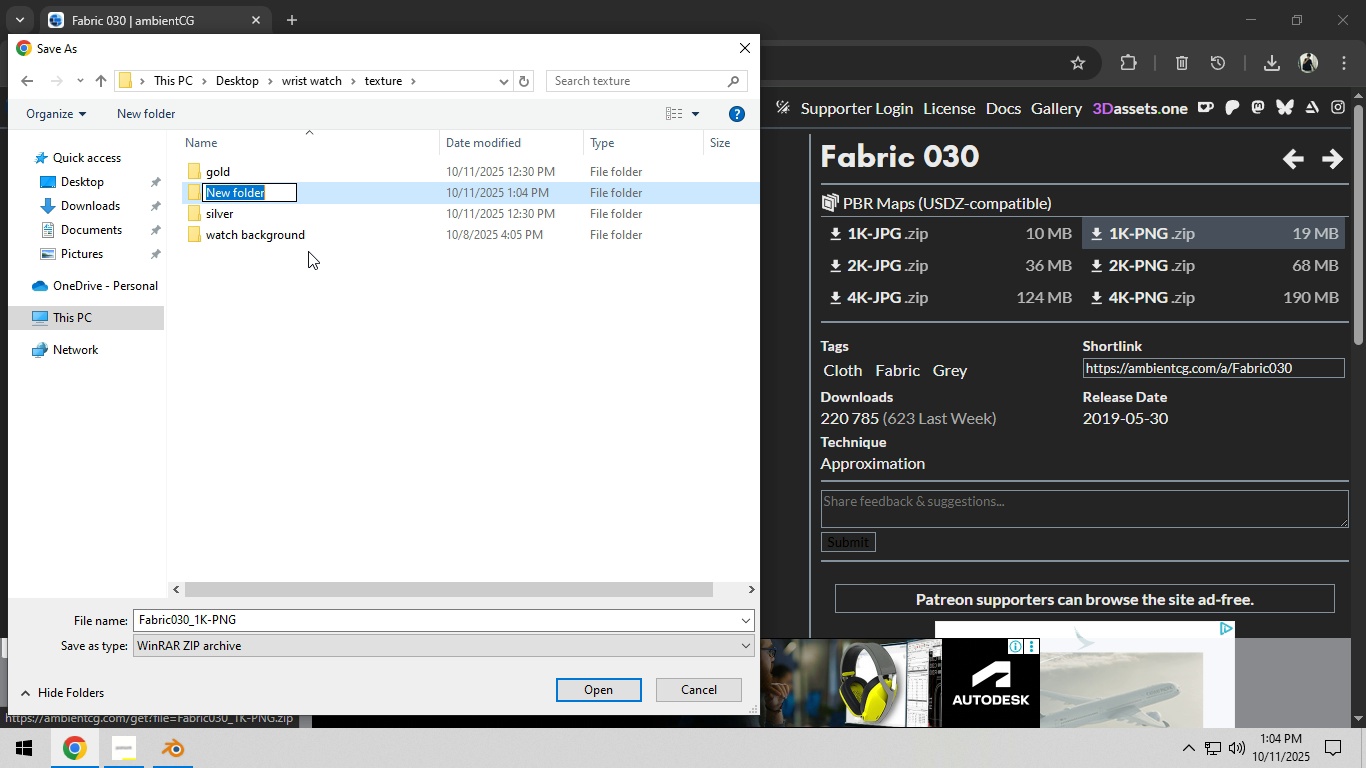 
type(fabric)
 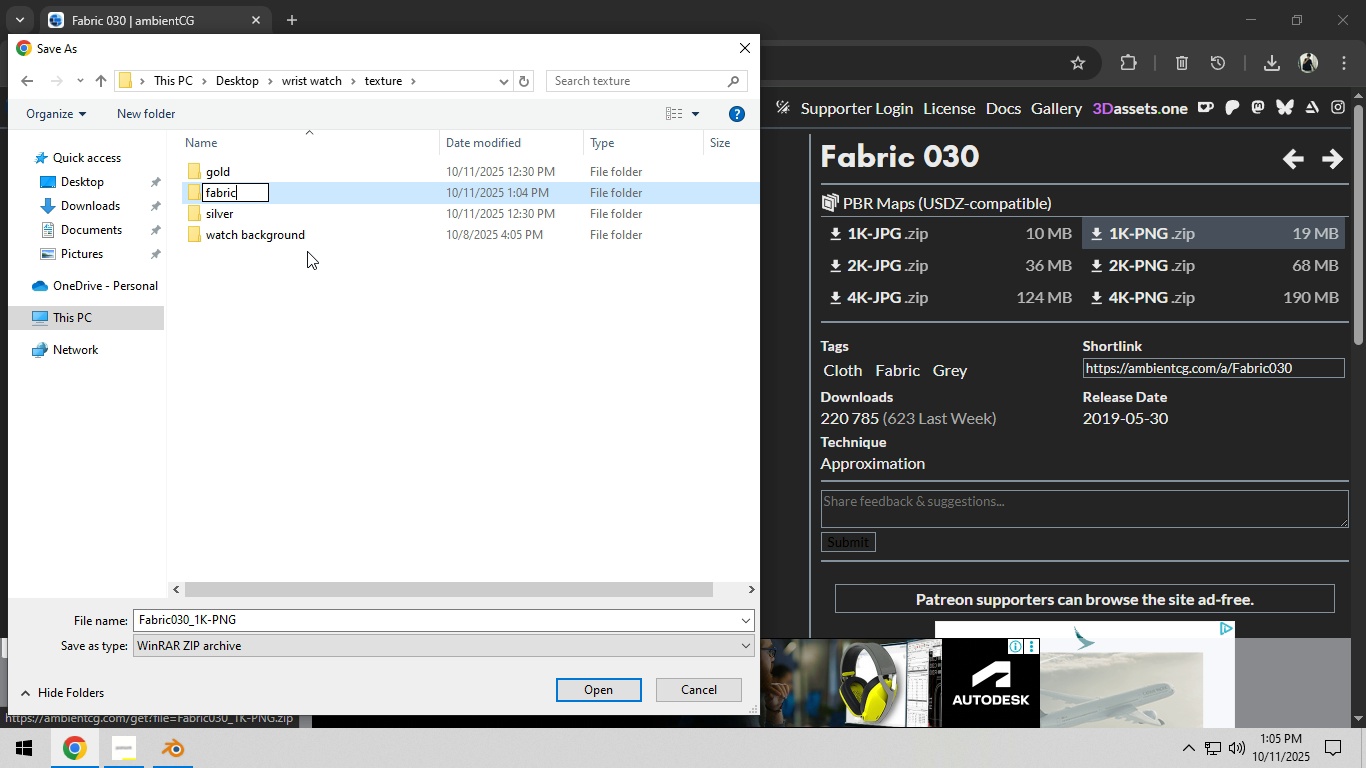 
key(Enter)
 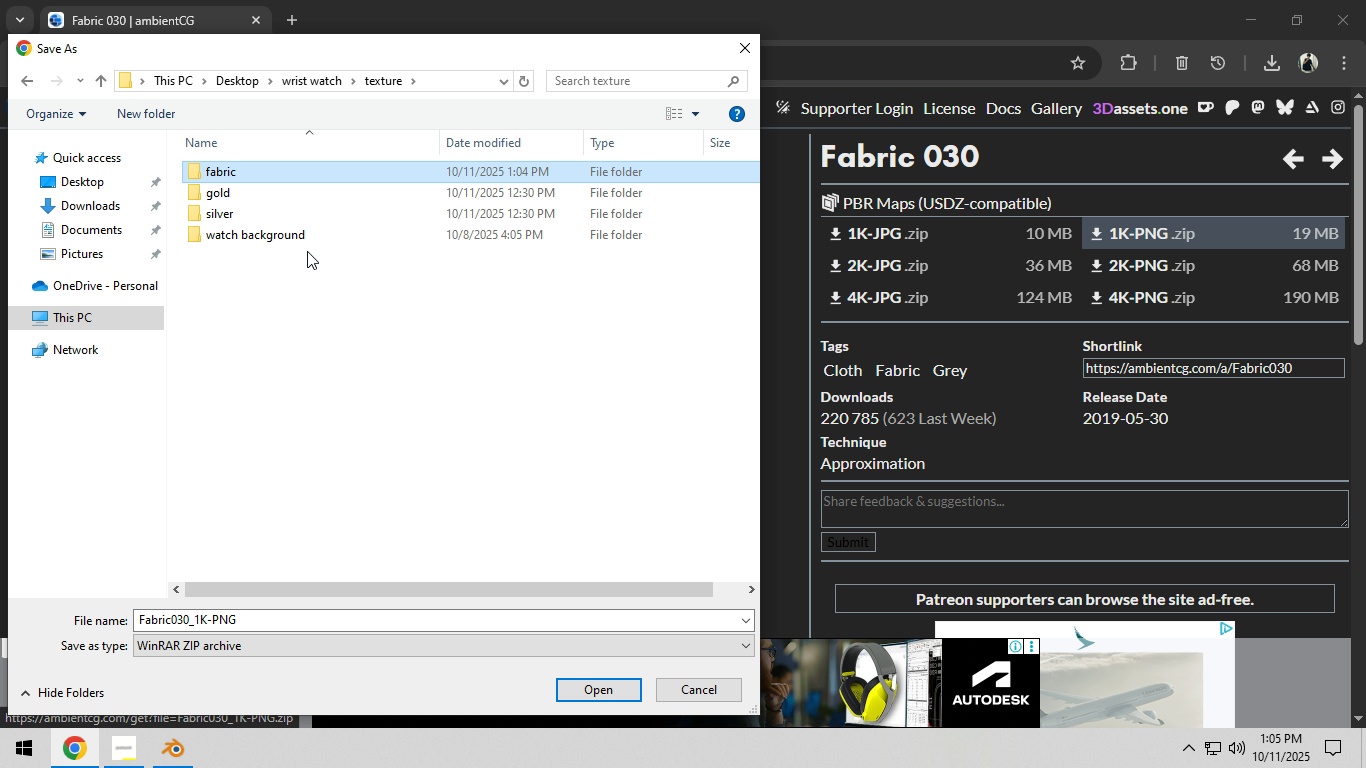 
key(Enter)
 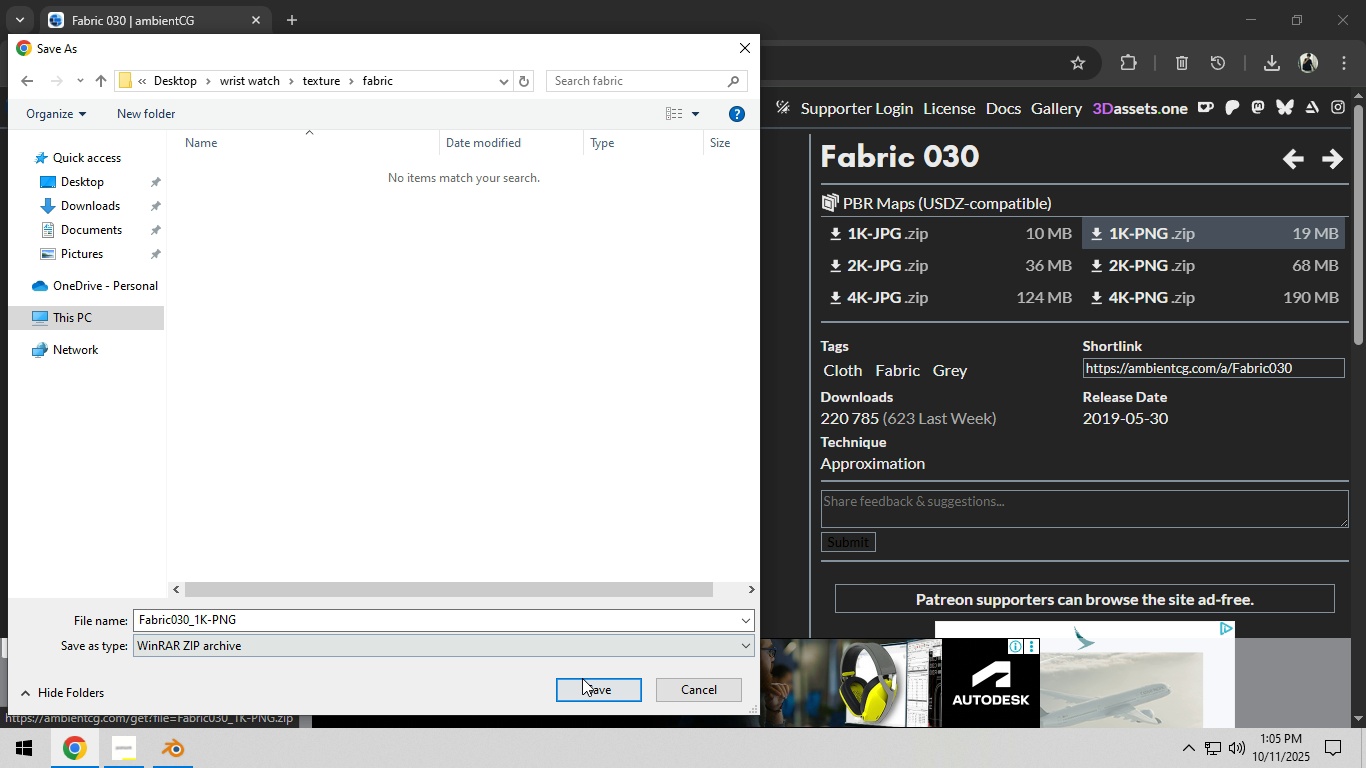 
left_click([582, 678])
 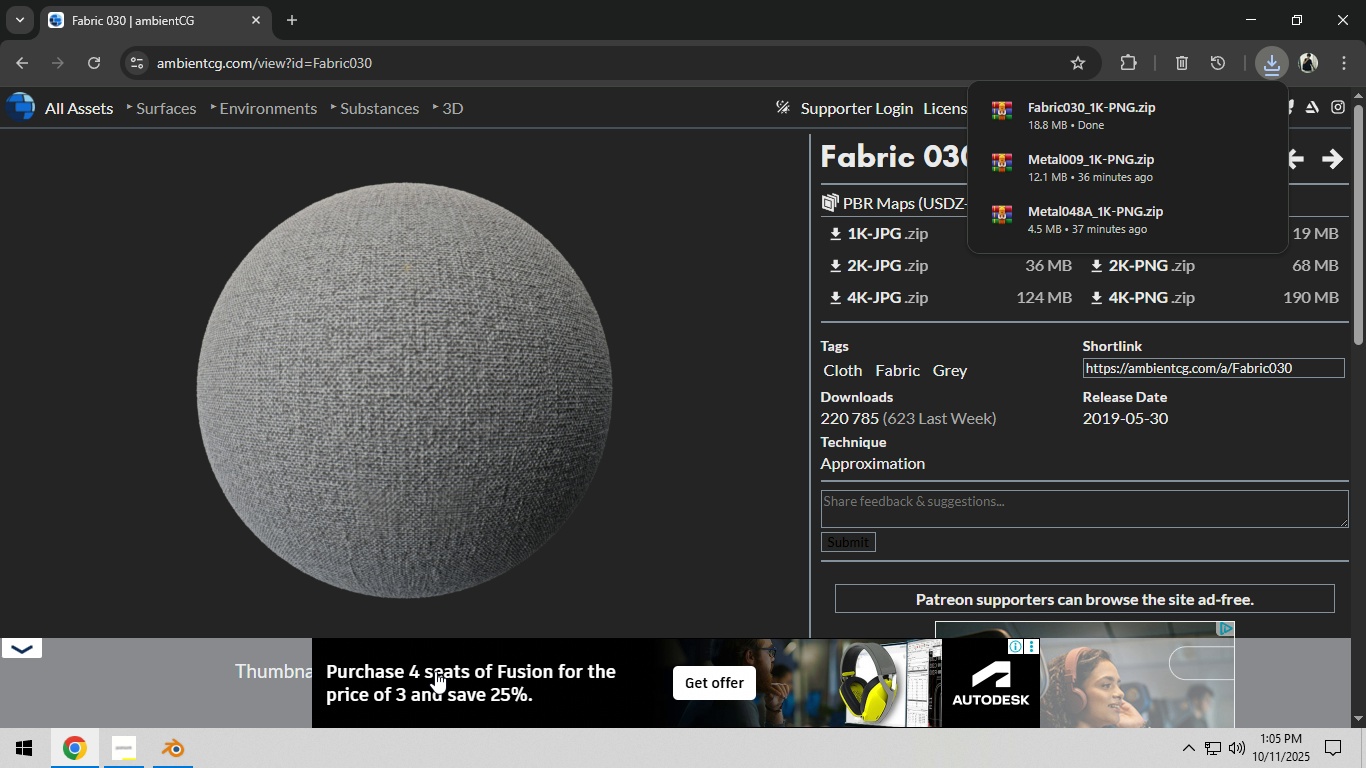 
left_click([1257, 13])
 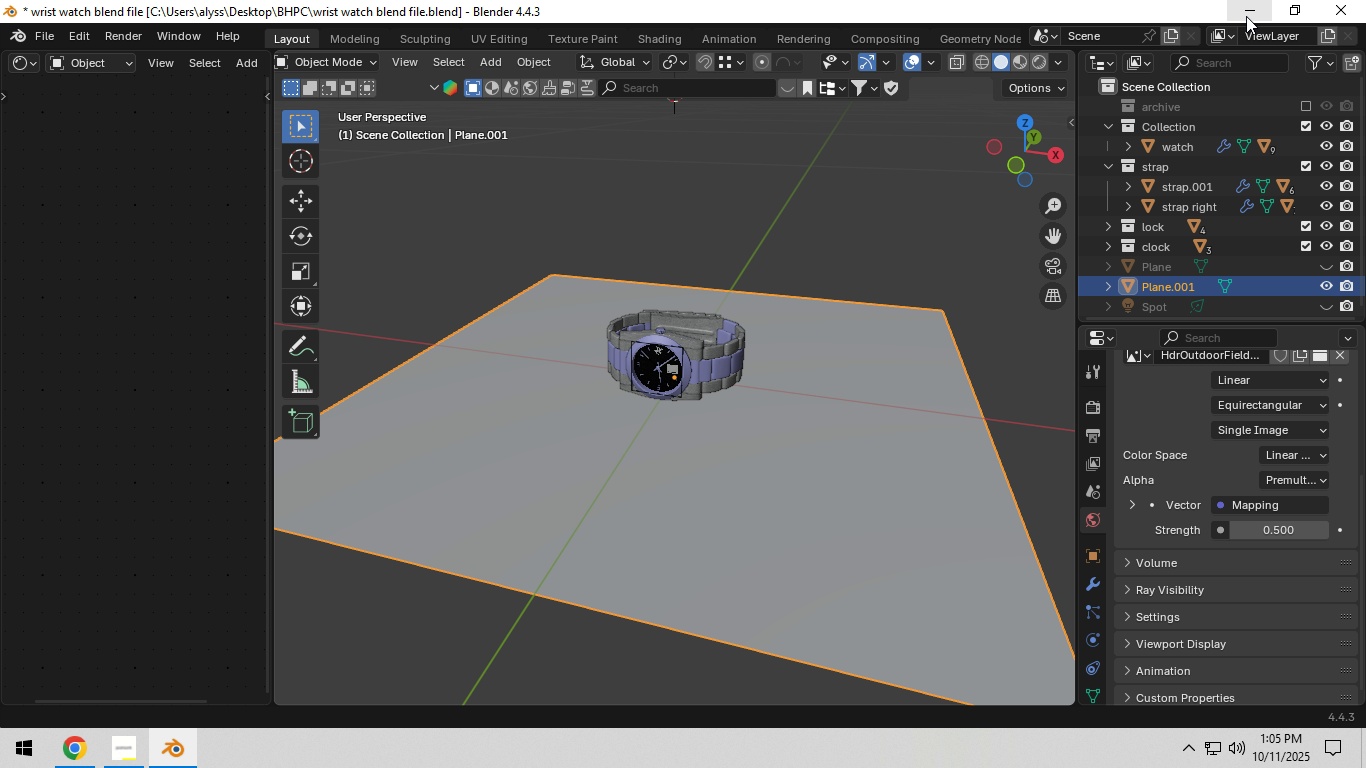 
left_click([1248, 15])
 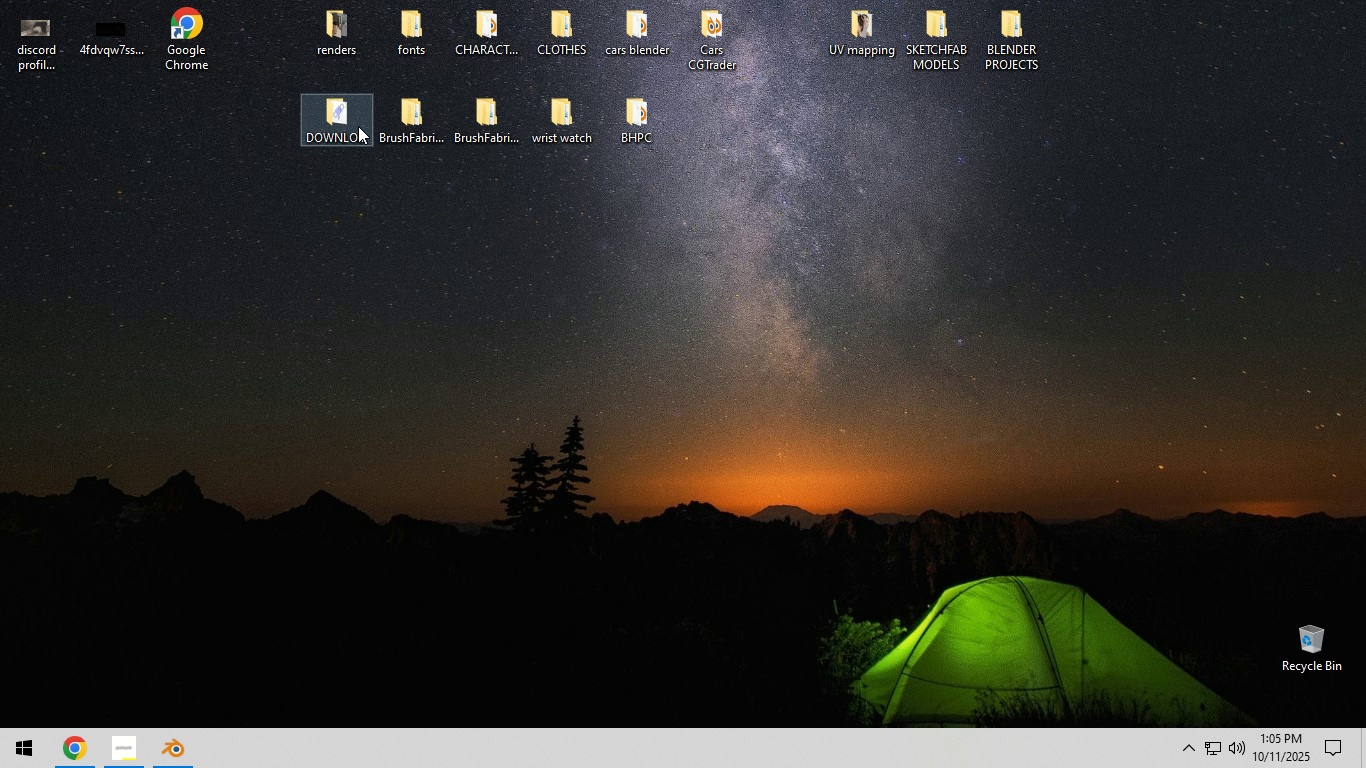 
double_click([567, 128])
 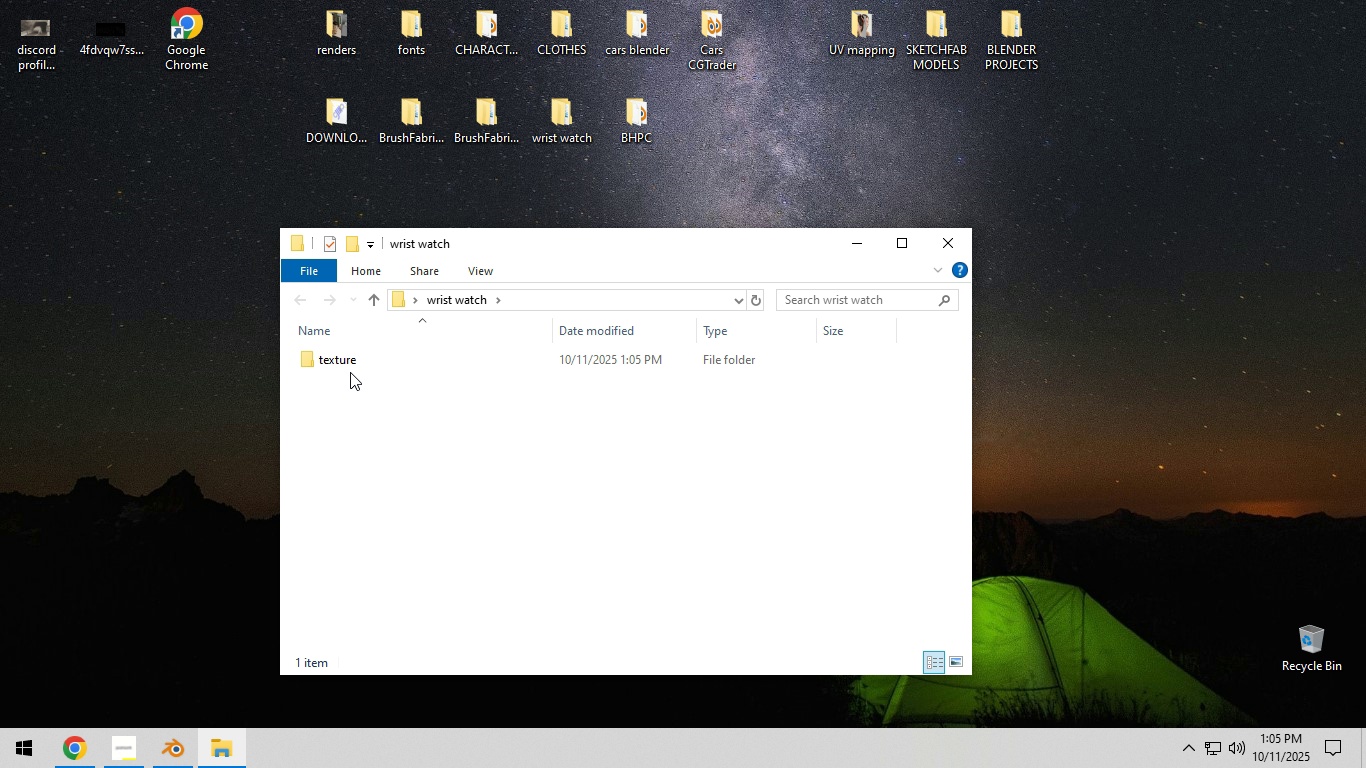 
left_click([349, 369])
 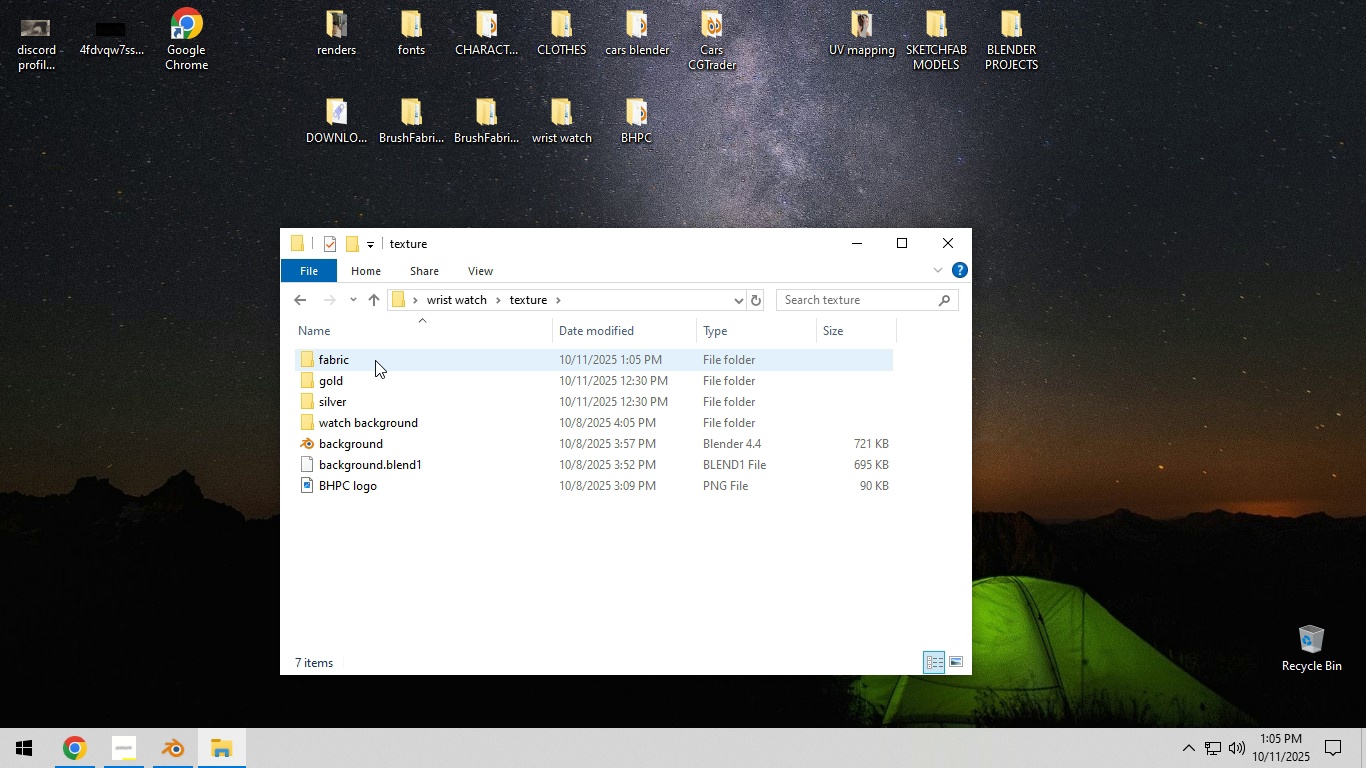 
left_click([375, 359])
 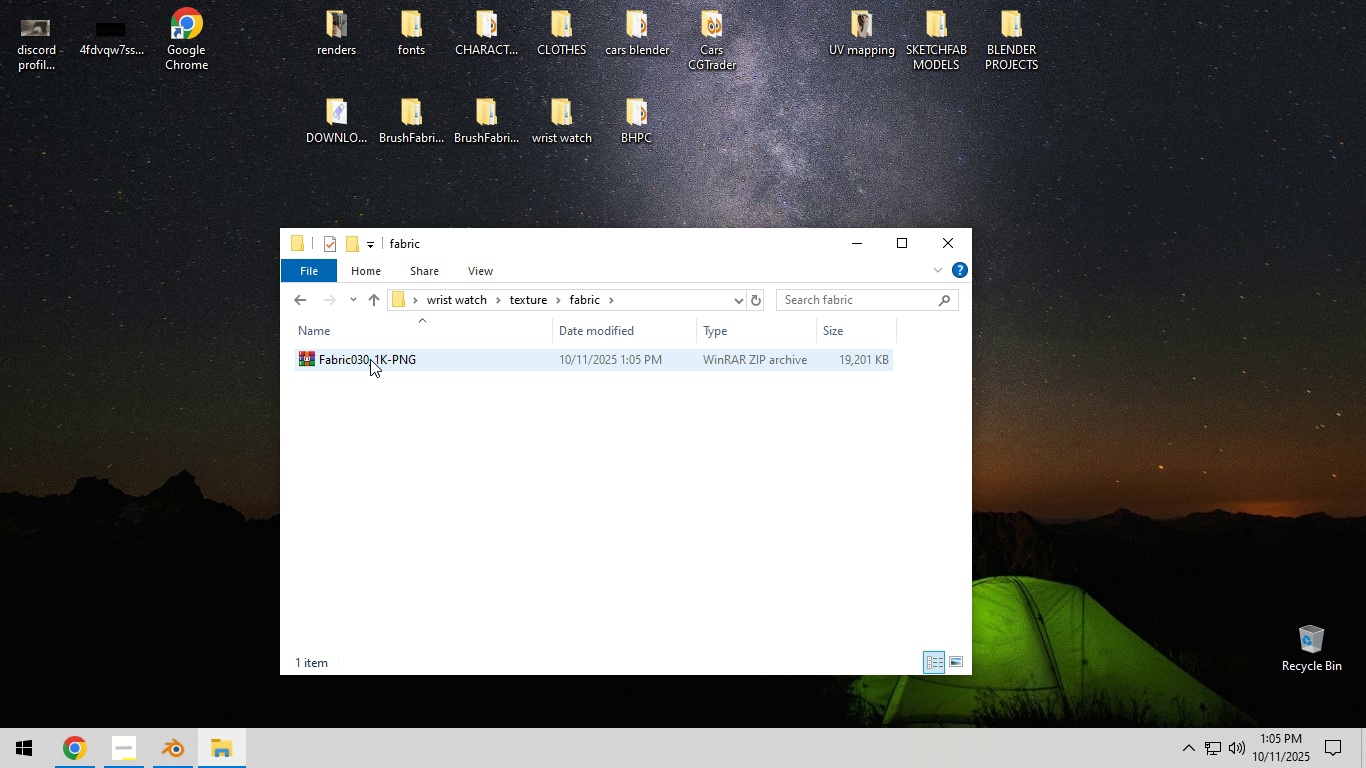 
right_click([370, 359])
 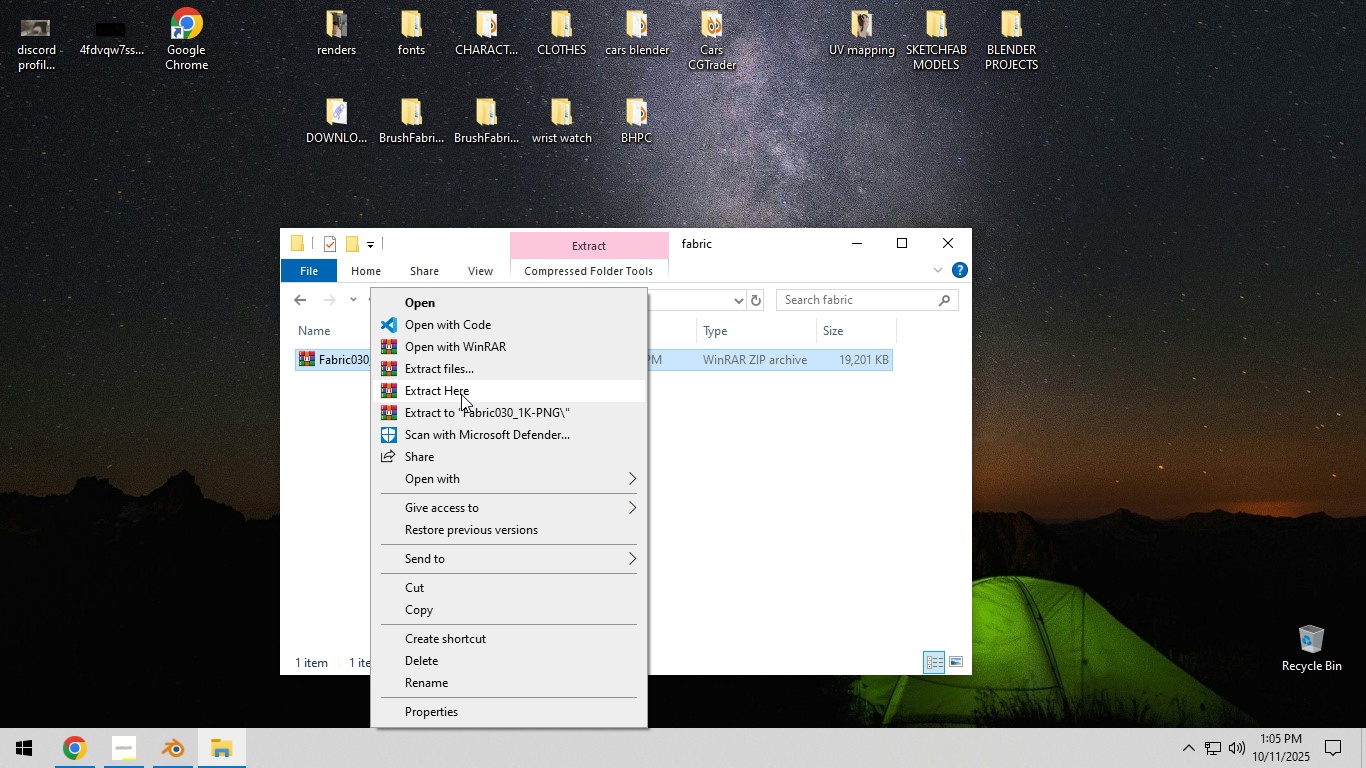 
left_click([461, 393])
 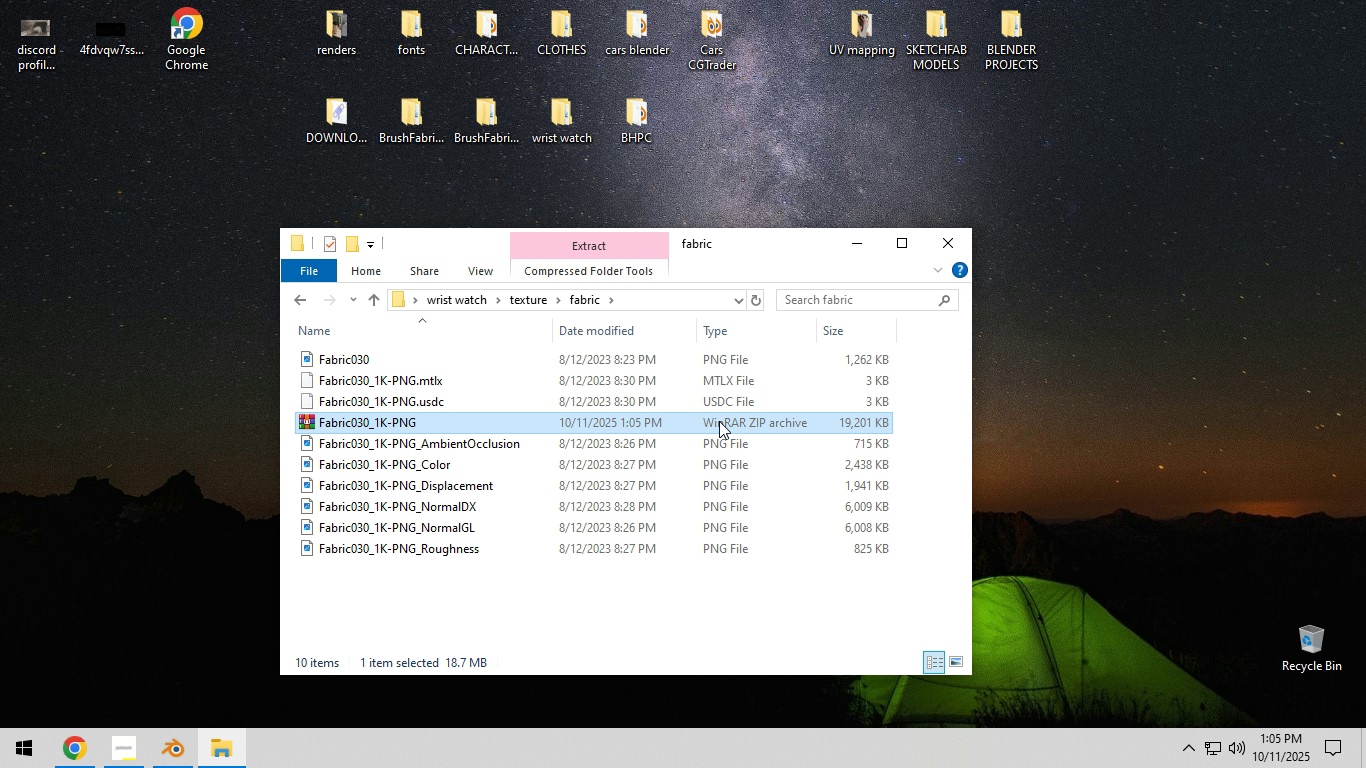 
left_click([949, 243])
 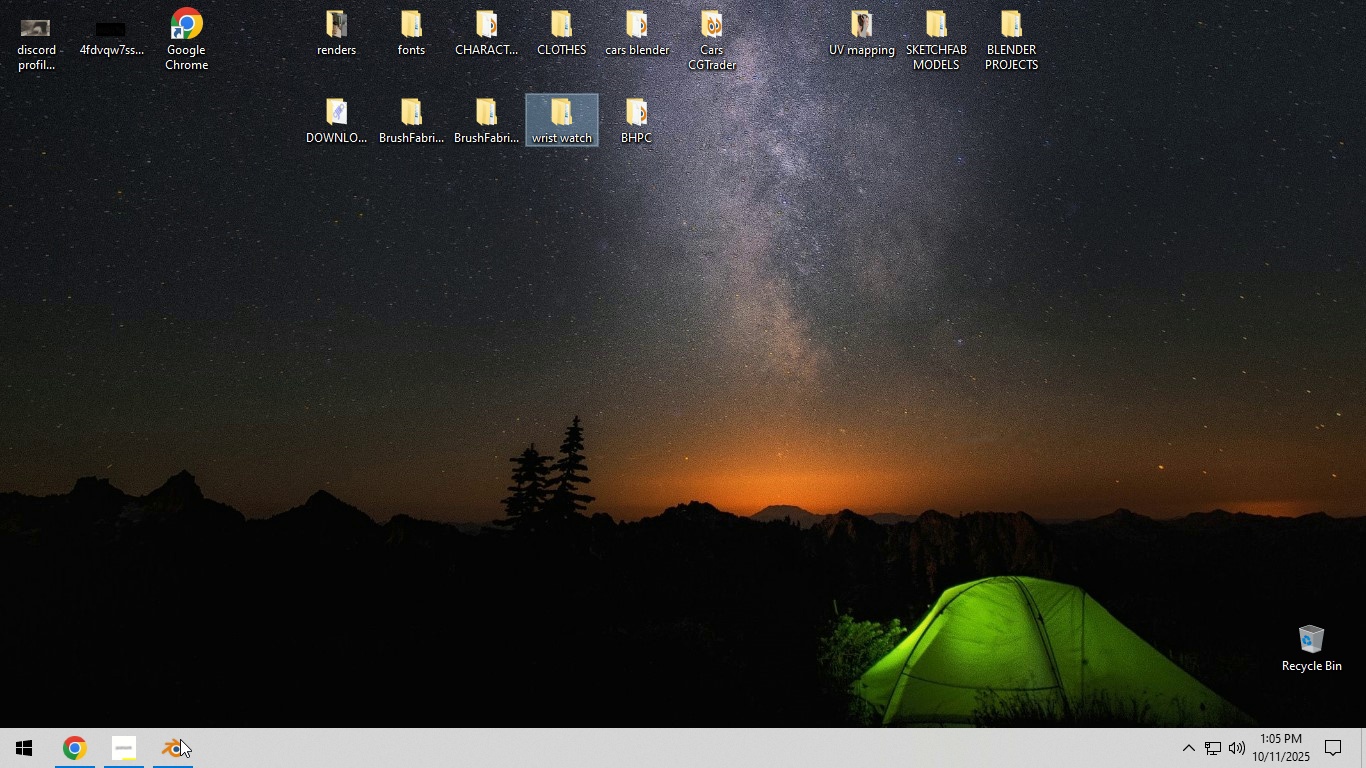 
left_click([186, 741])
 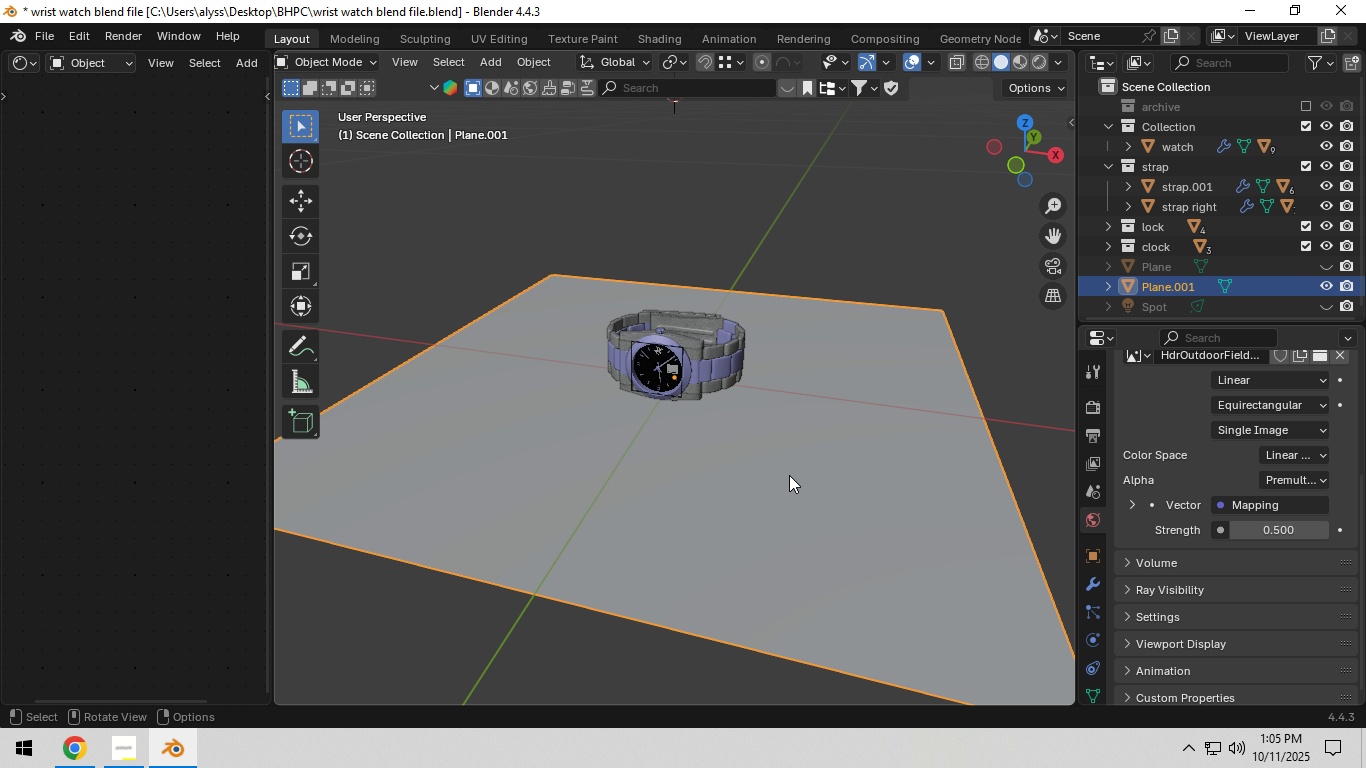 
key(Tab)
 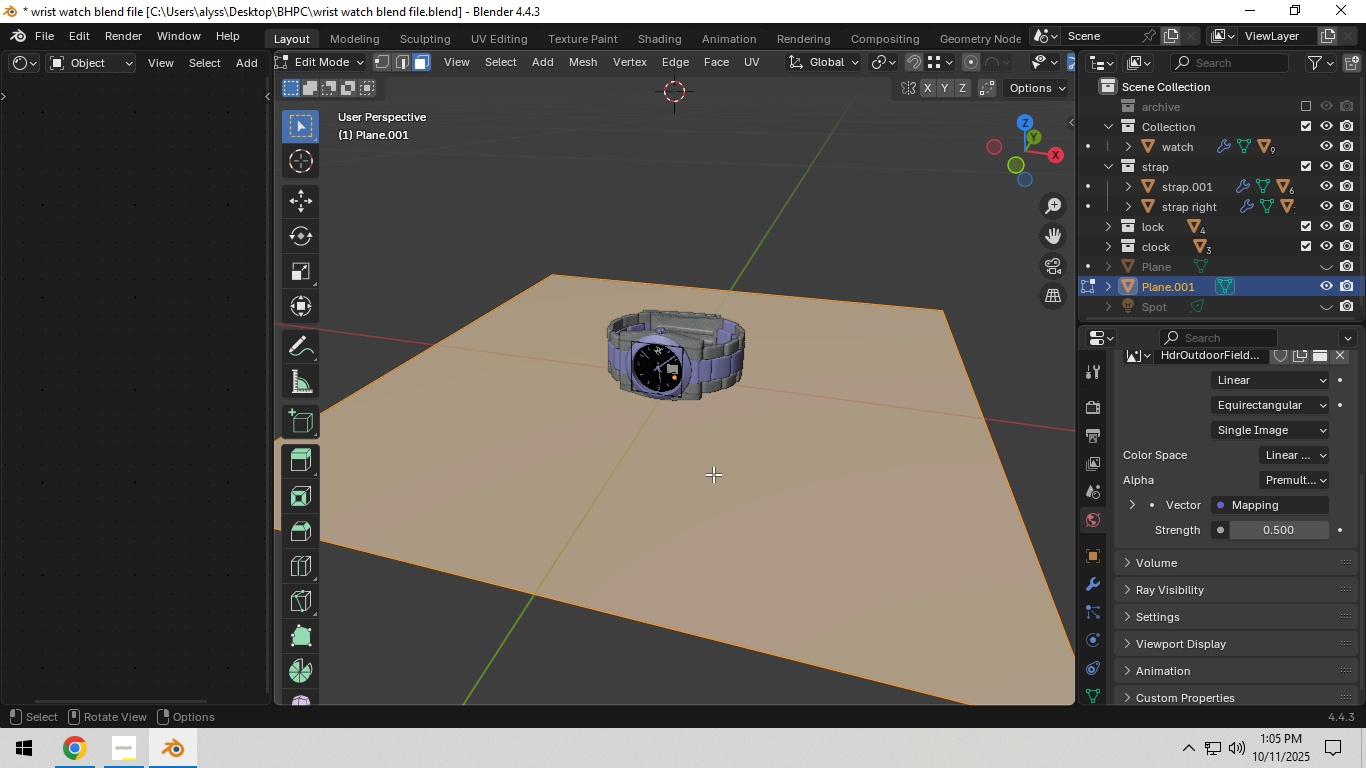 
key(Control+R)
 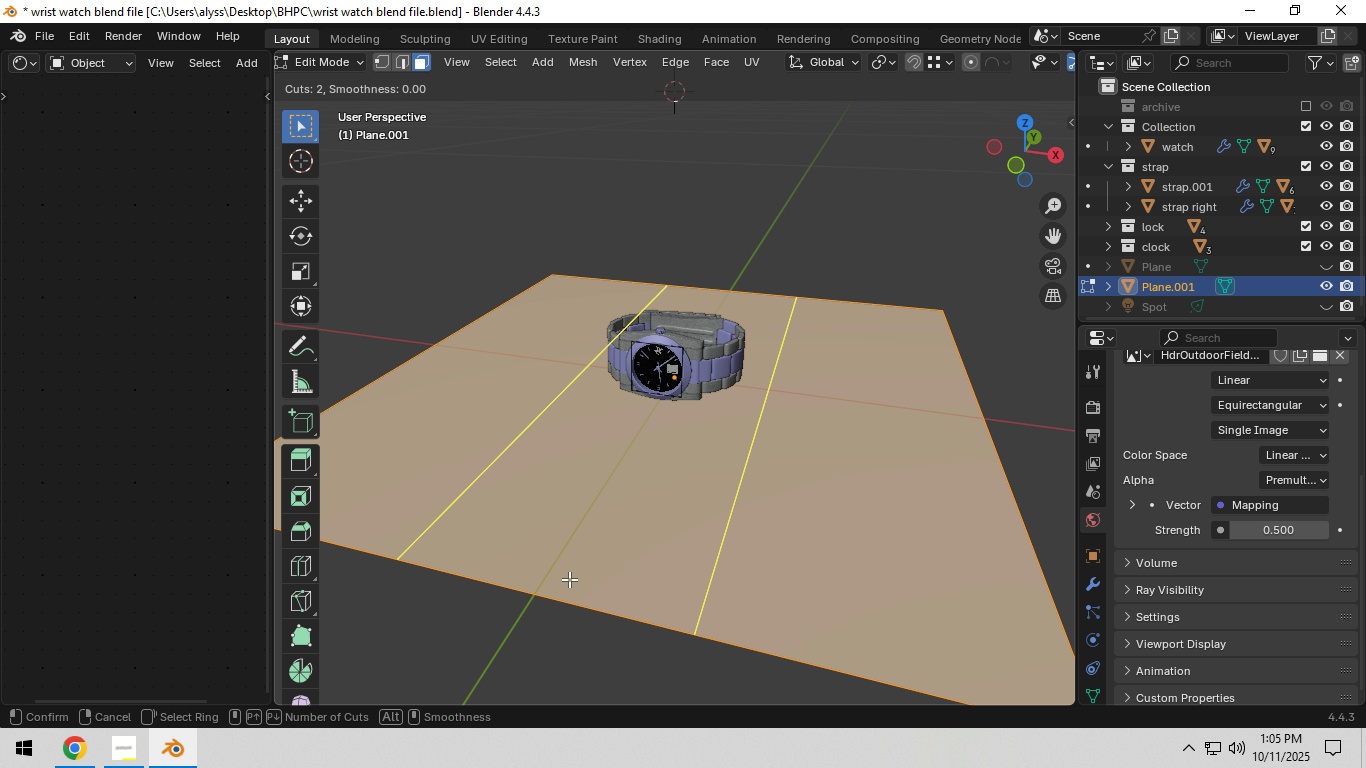 
scroll: coordinate [568, 581], scroll_direction: up, amount: 3.0
 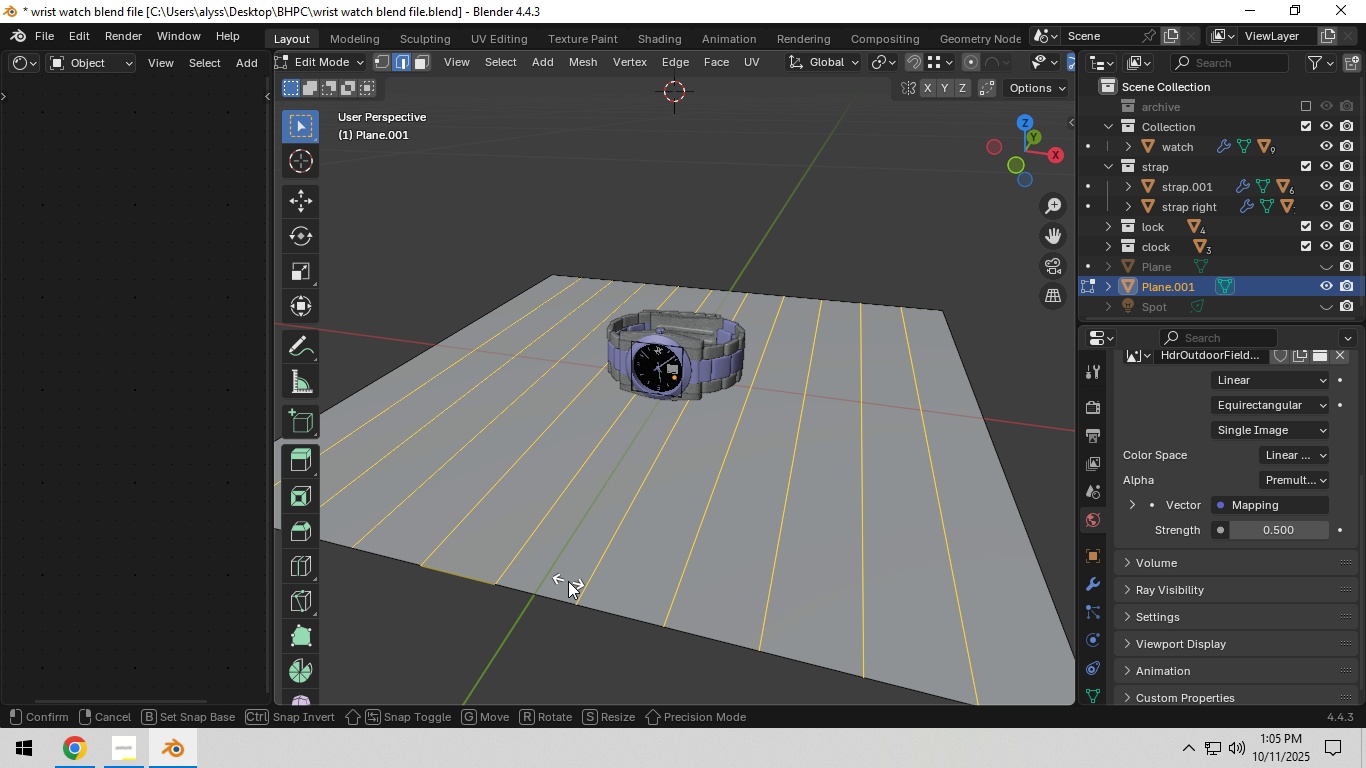 
left_click([568, 581])
 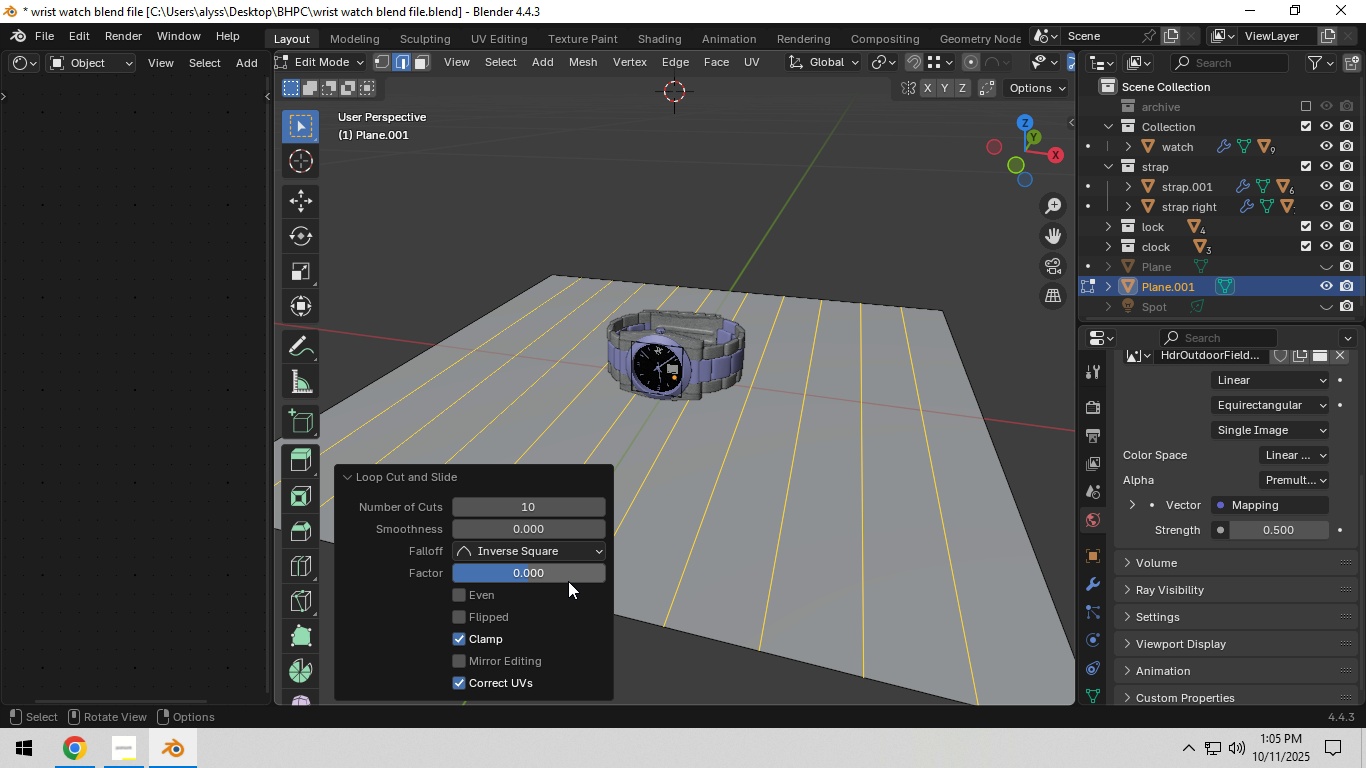 
right_click([568, 581])
 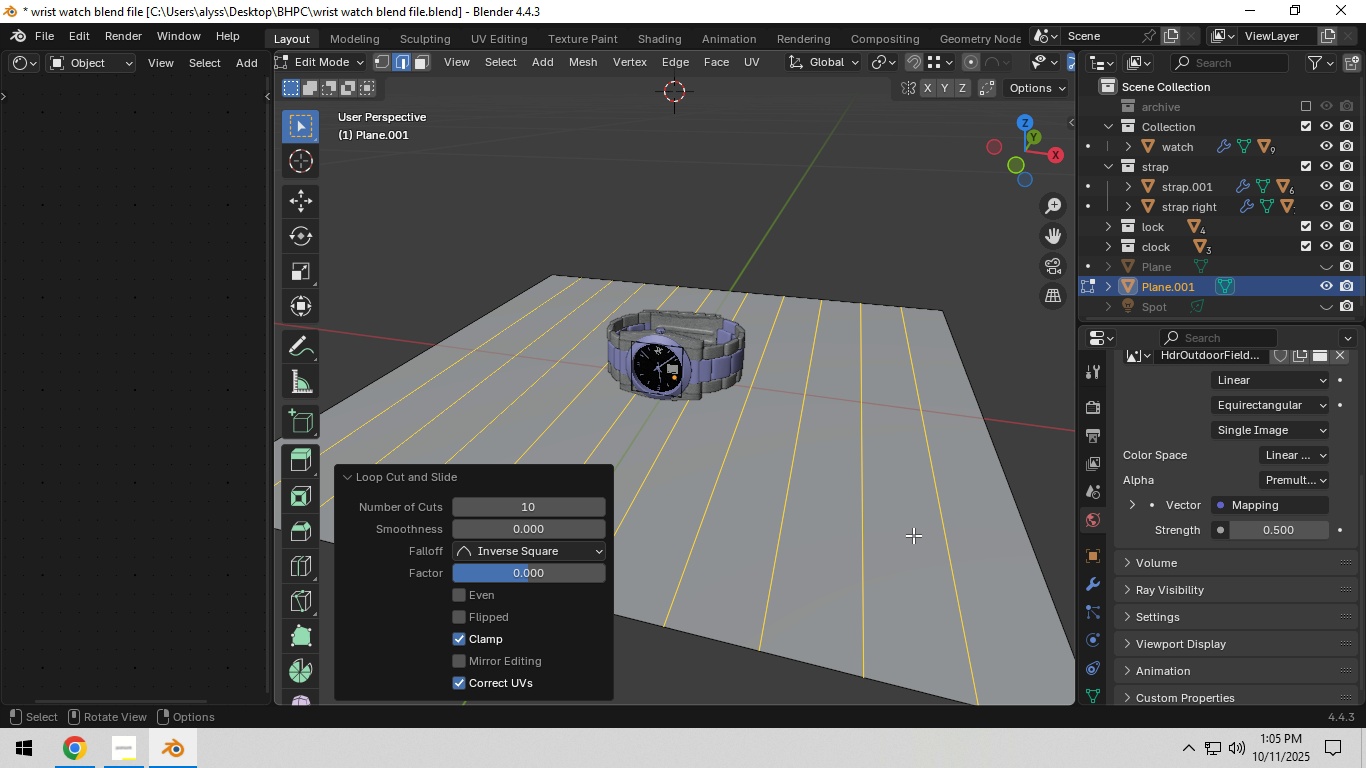 
key(Control+R)
 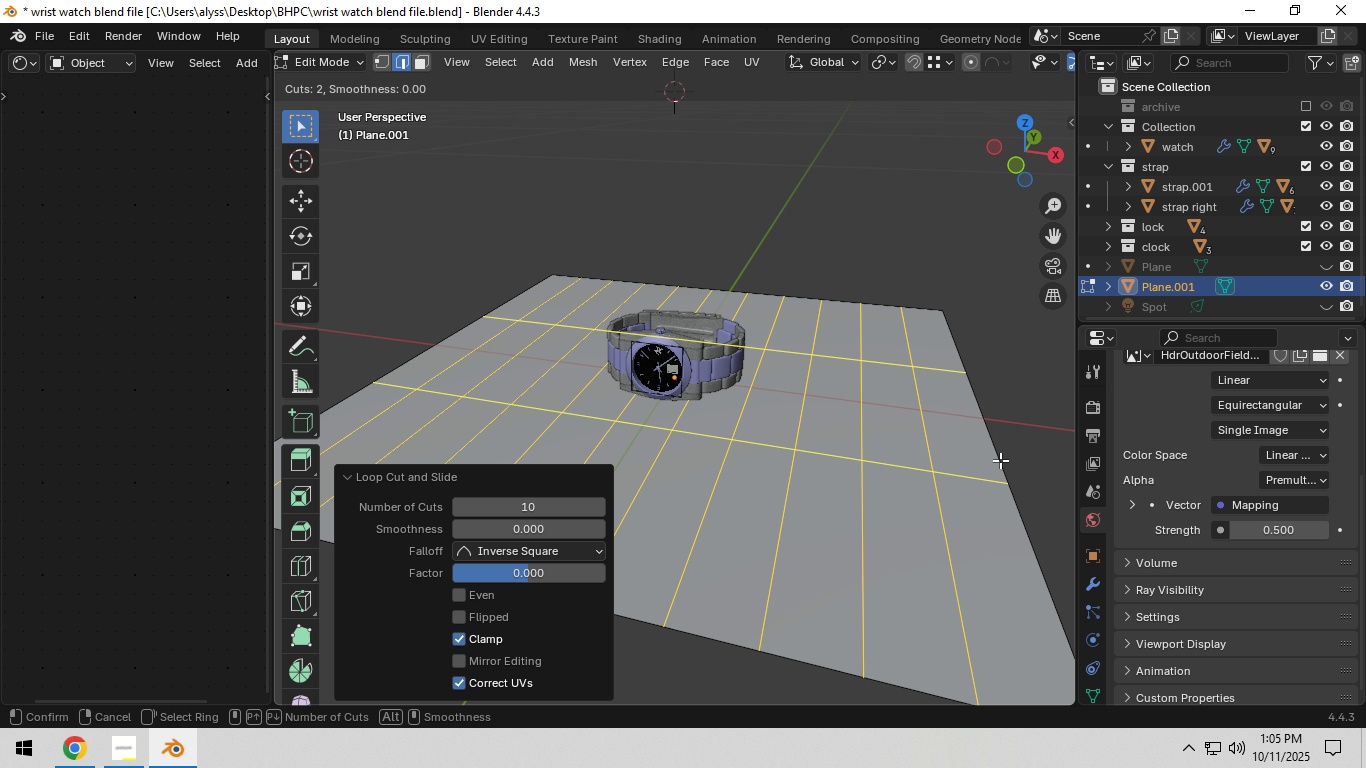 
scroll: coordinate [1000, 460], scroll_direction: up, amount: 6.0
 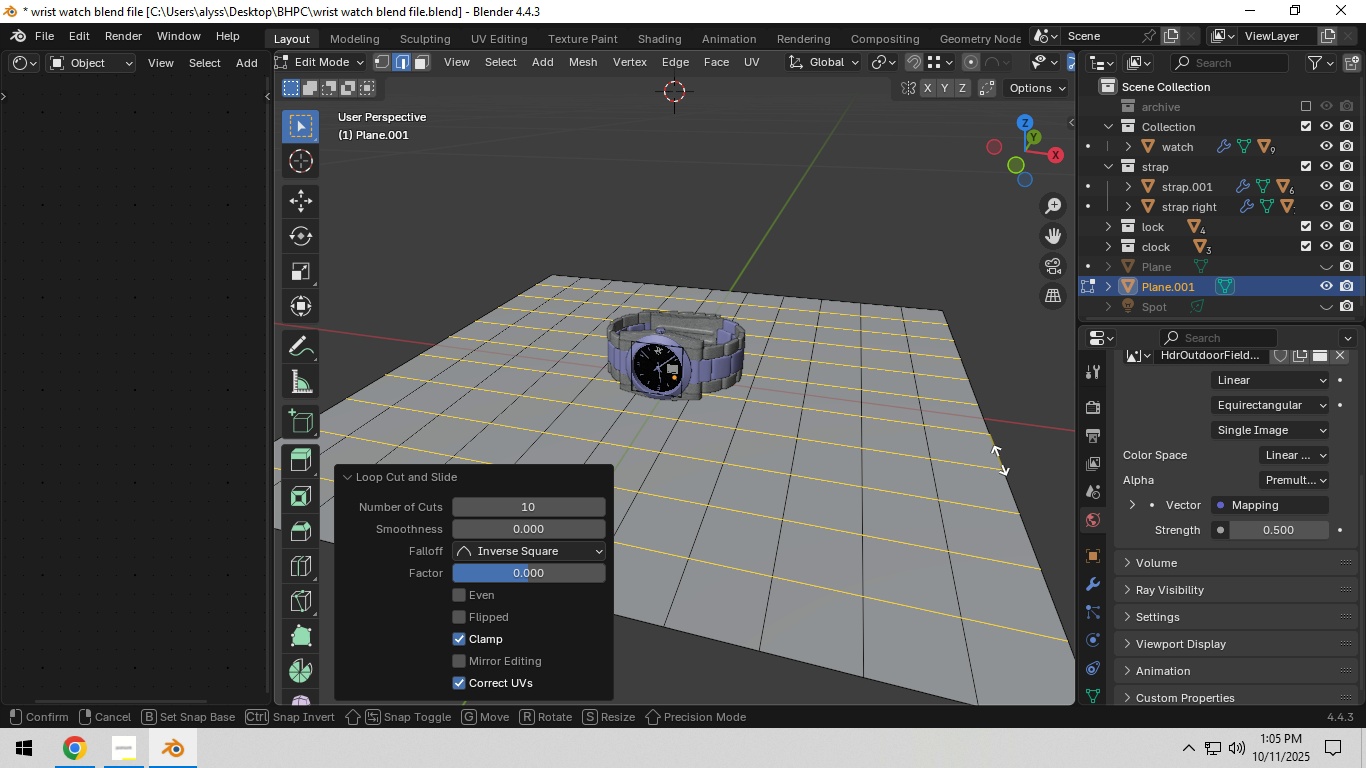 
left_click([1000, 460])
 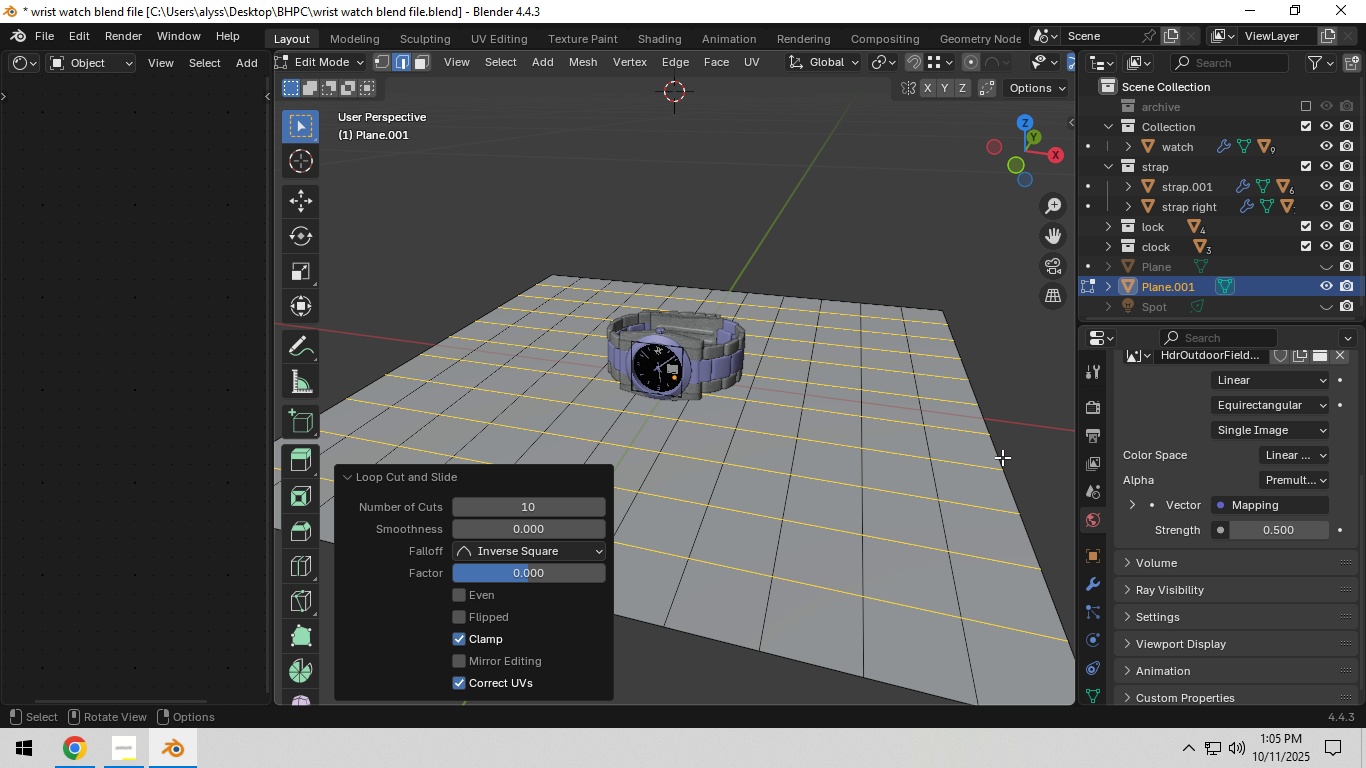 
right_click([1000, 460])
 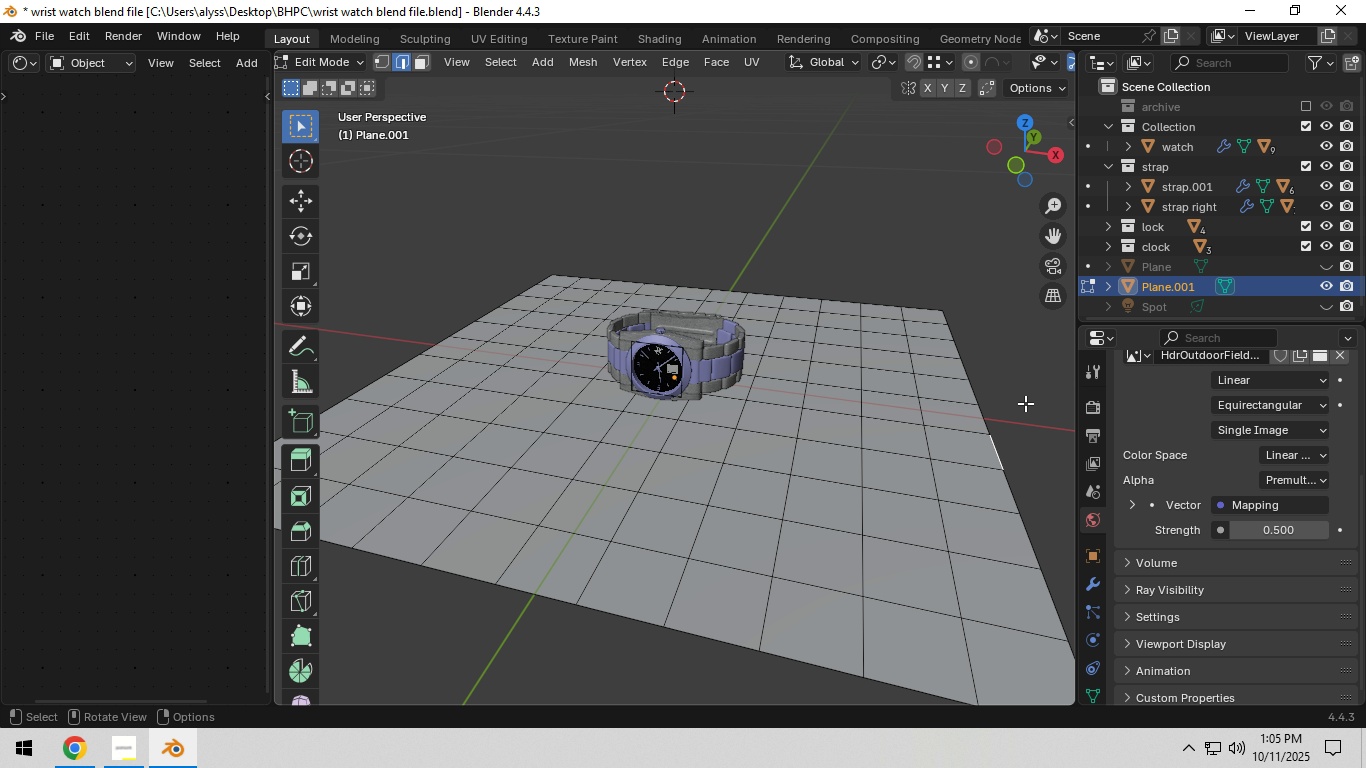 
left_click([1025, 403])
 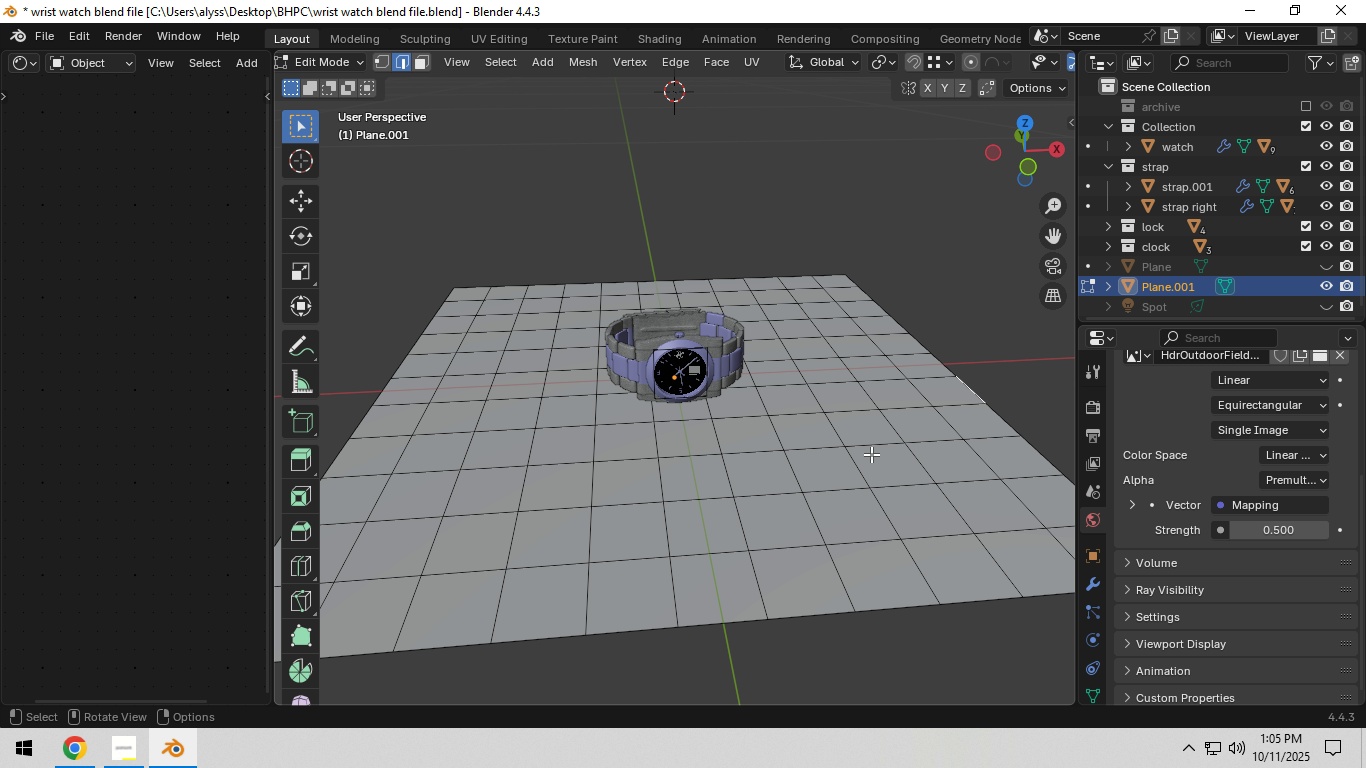 
key(Tab)
 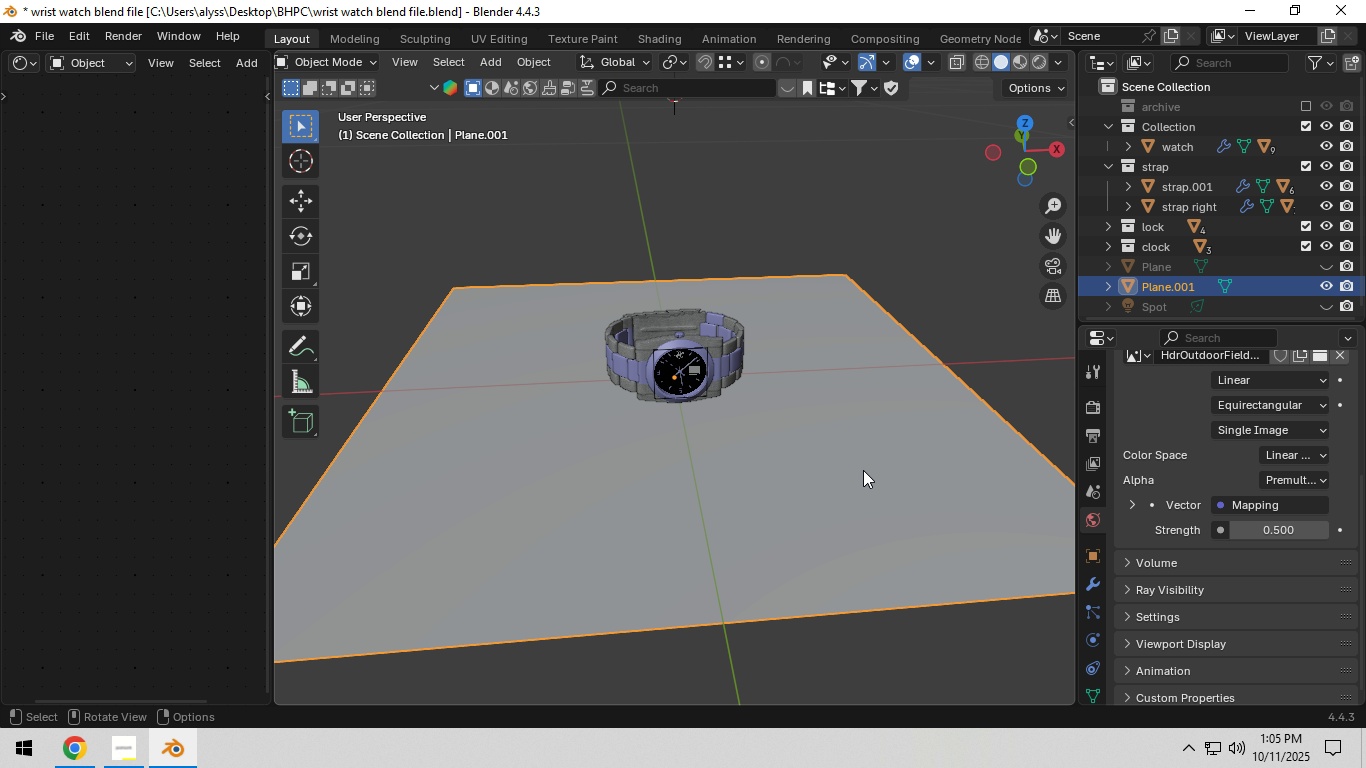 
key(Control+S)
 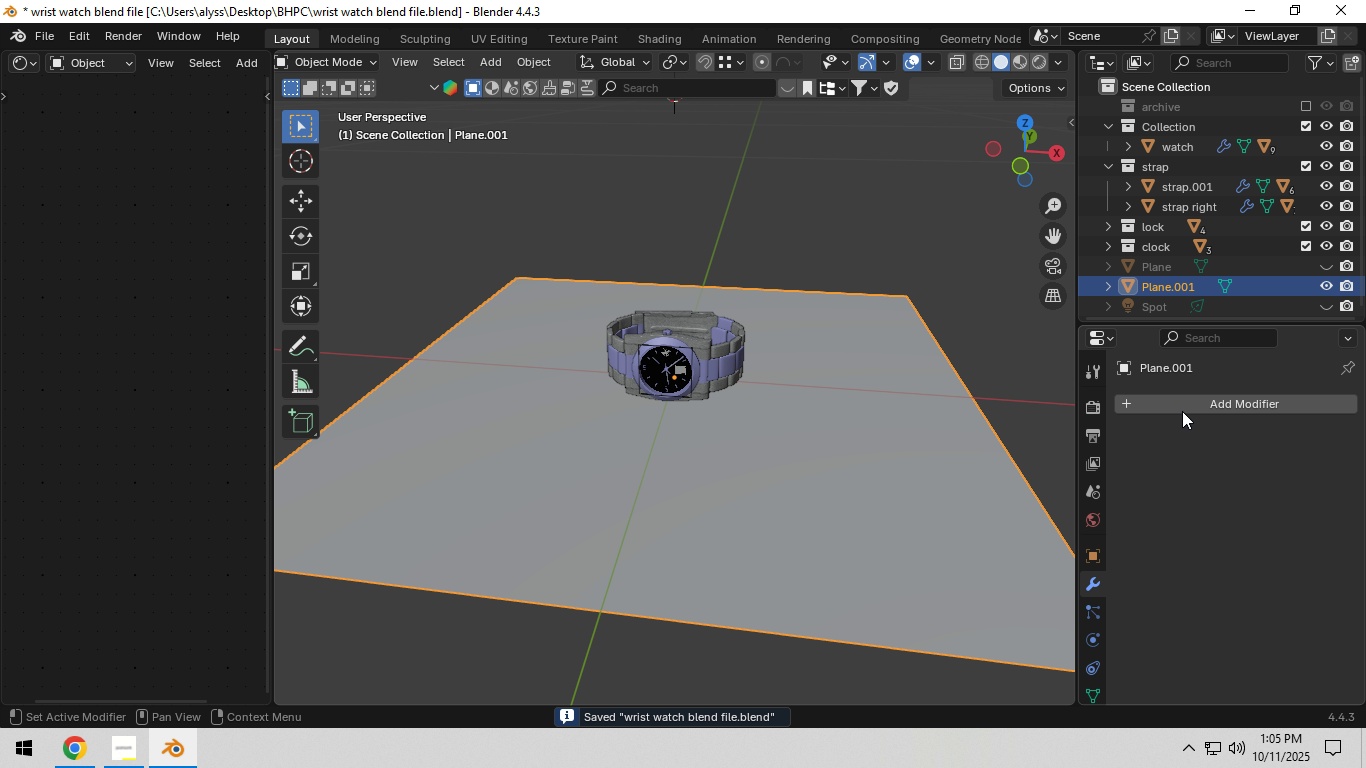 
left_click([1117, 410])
 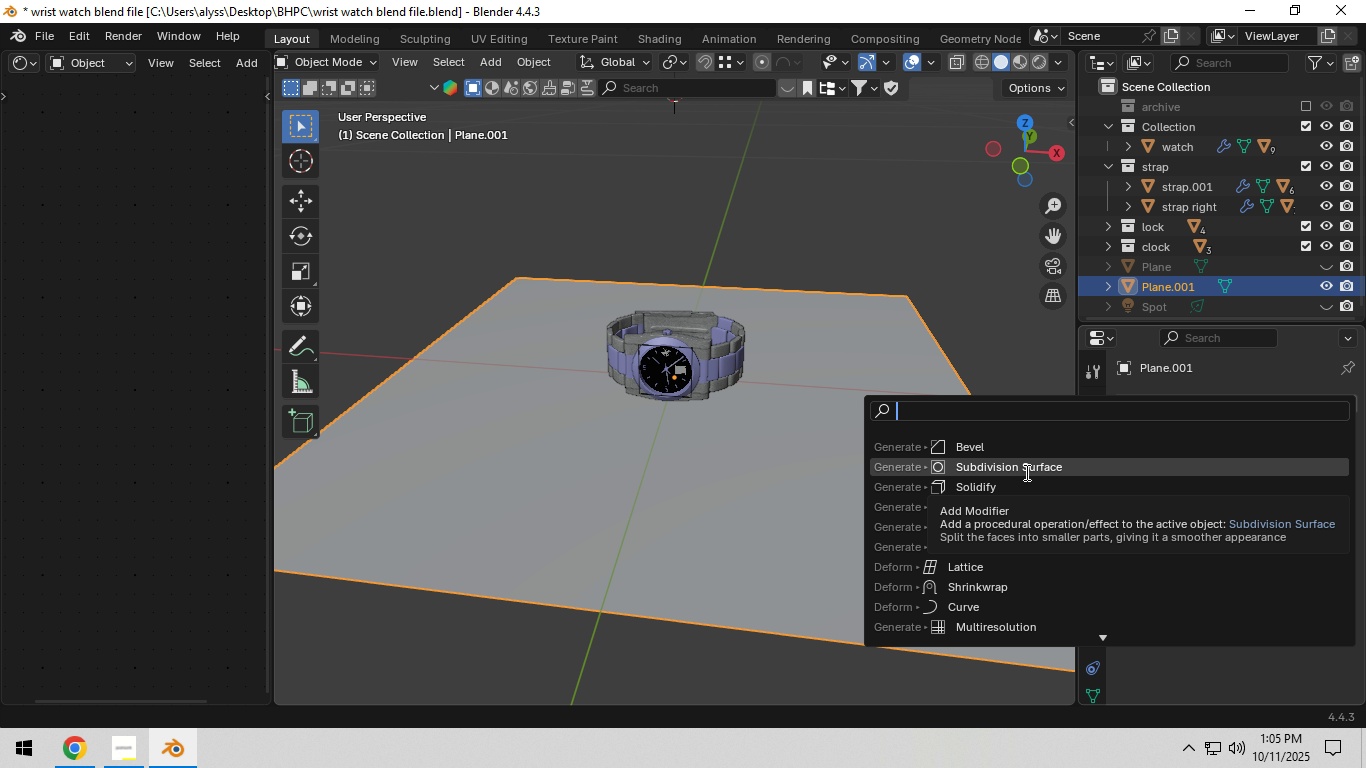 
left_click([1025, 472])
 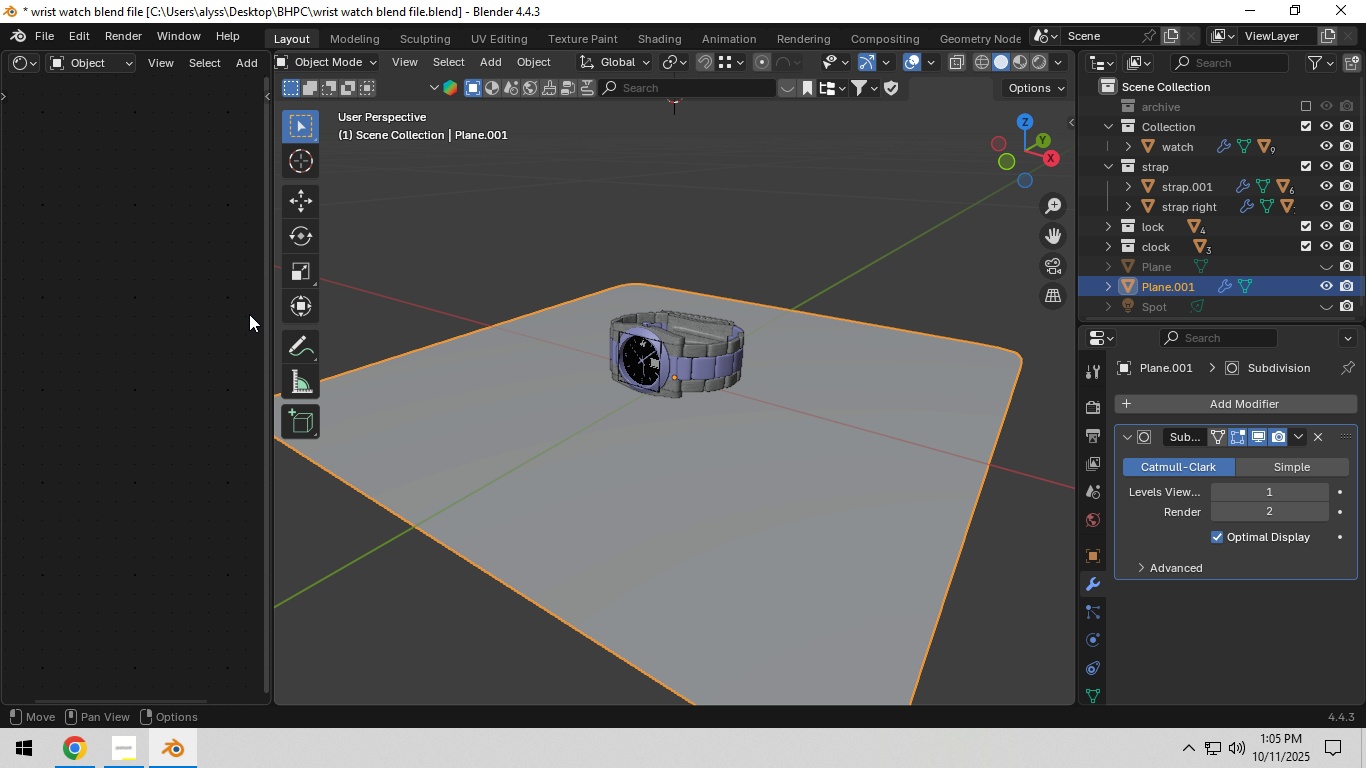 
key(Tab)
type(au)
 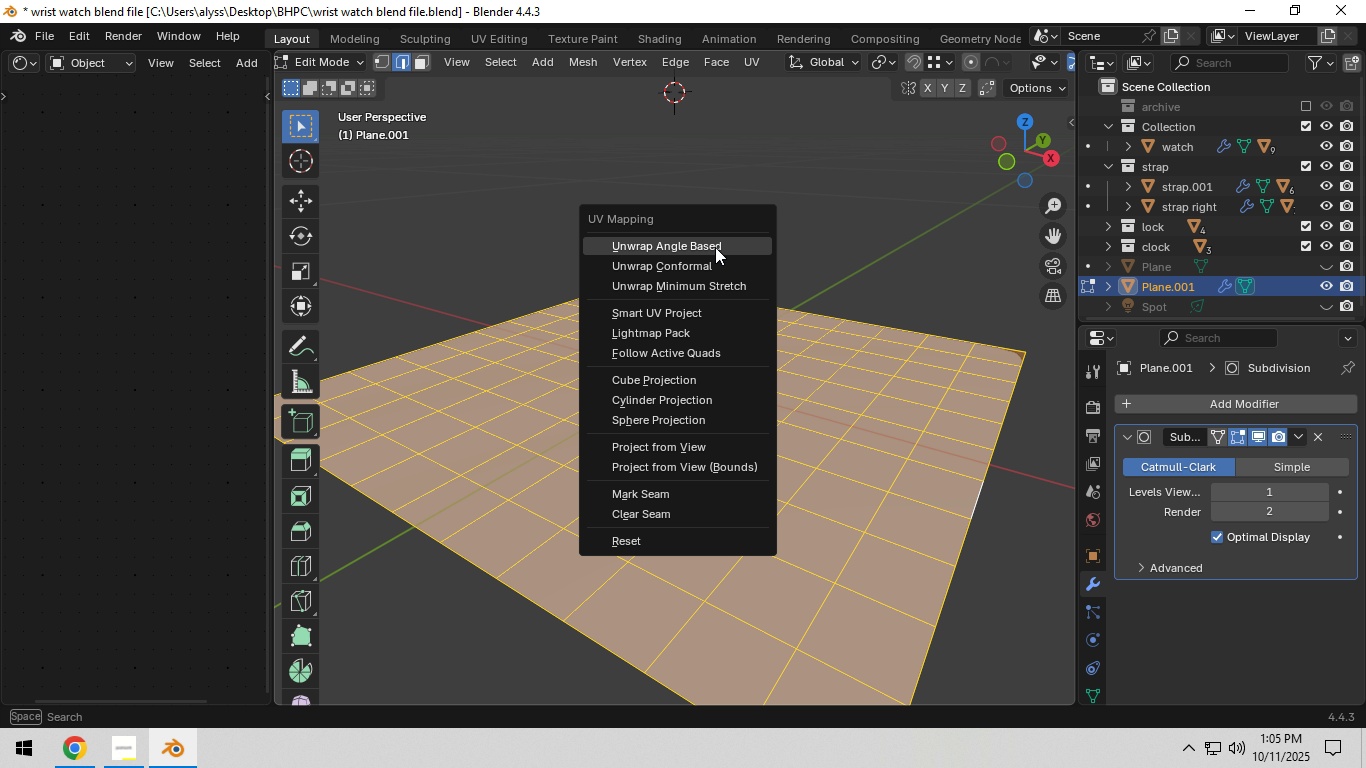 
left_click([715, 246])
 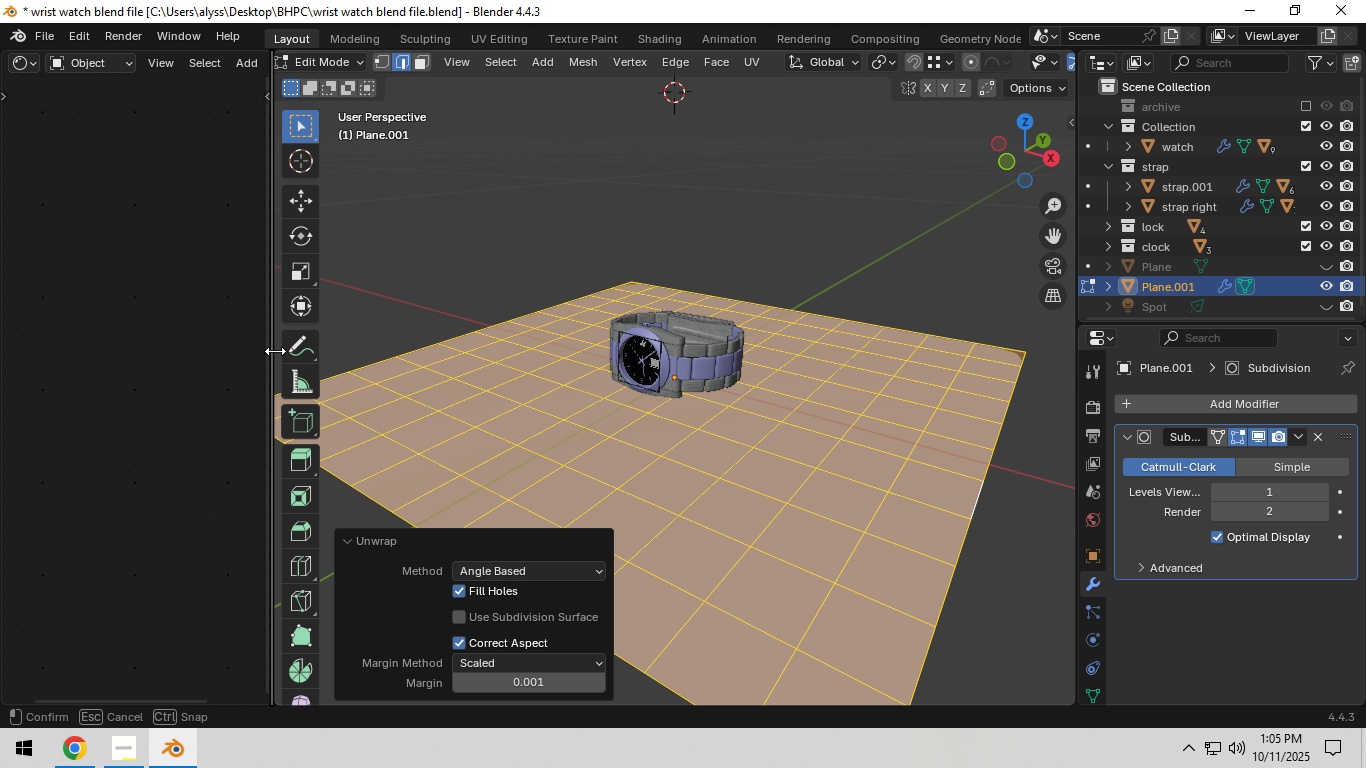 
left_click_drag(start_coordinate=[274, 351], to_coordinate=[669, 345])
 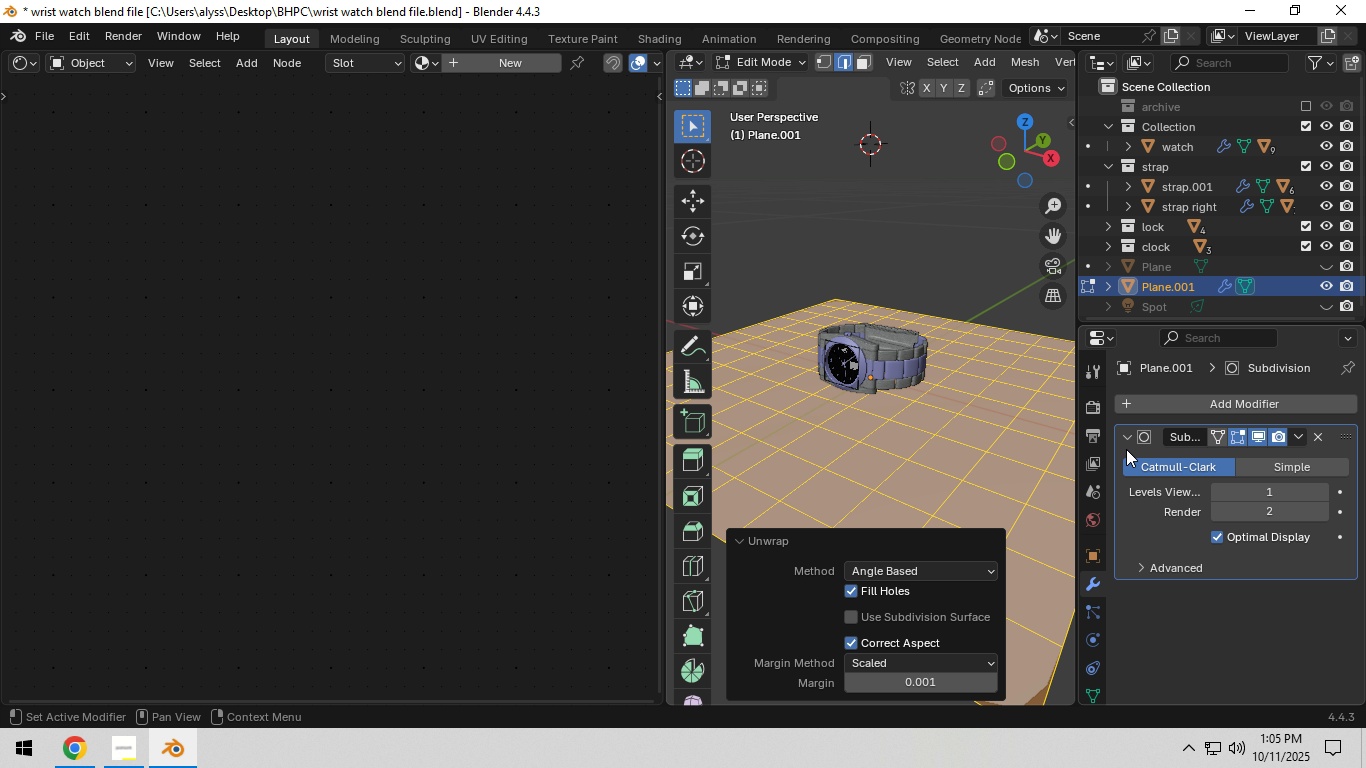 
scroll: coordinate [1088, 635], scroll_direction: down, amount: 3.0
 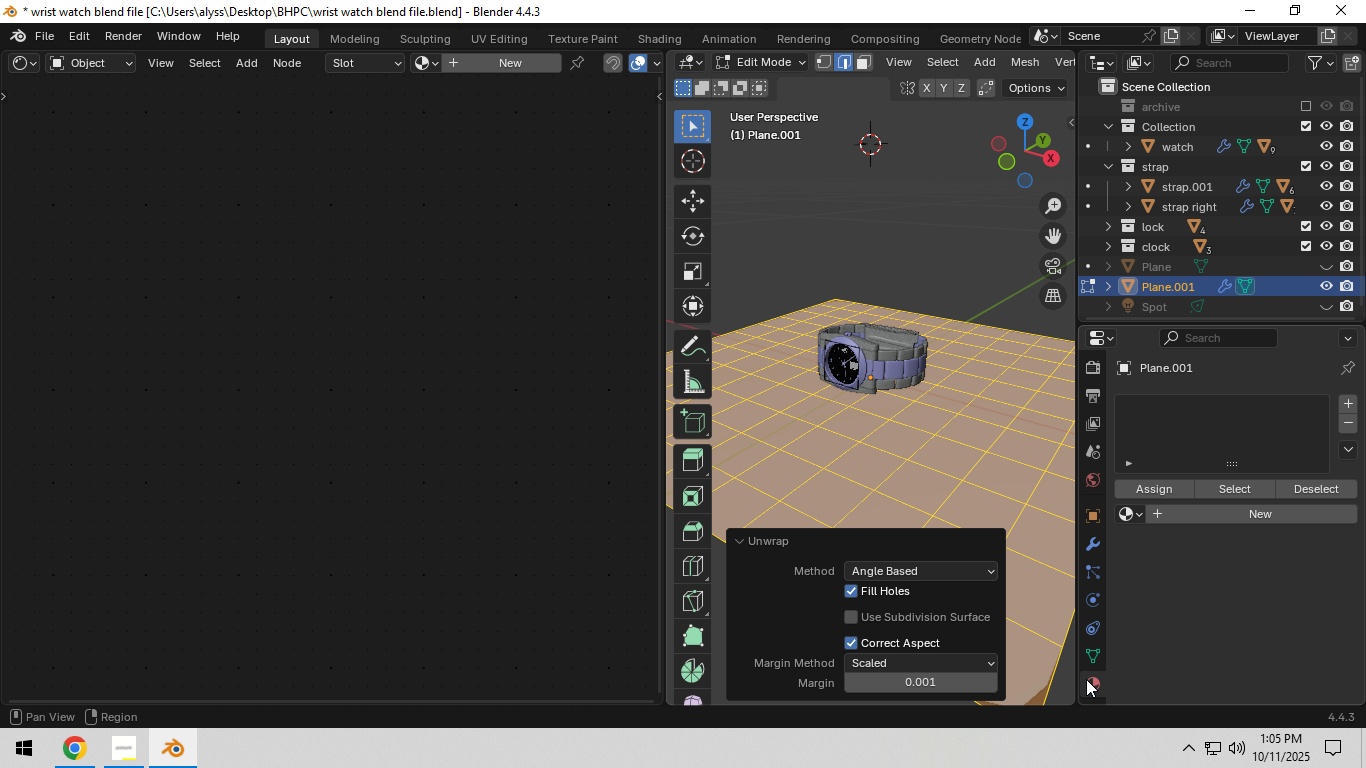 
left_click([1086, 679])
 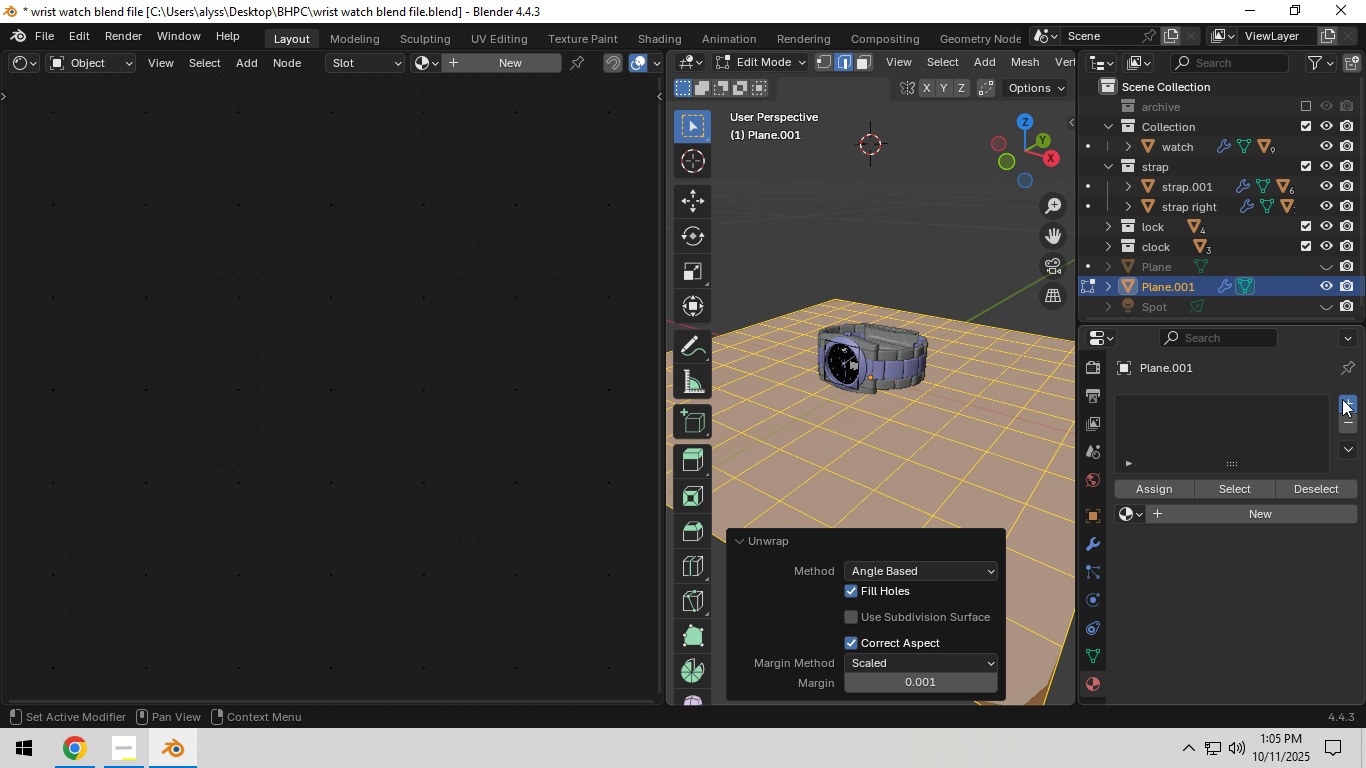 
left_click([1342, 399])
 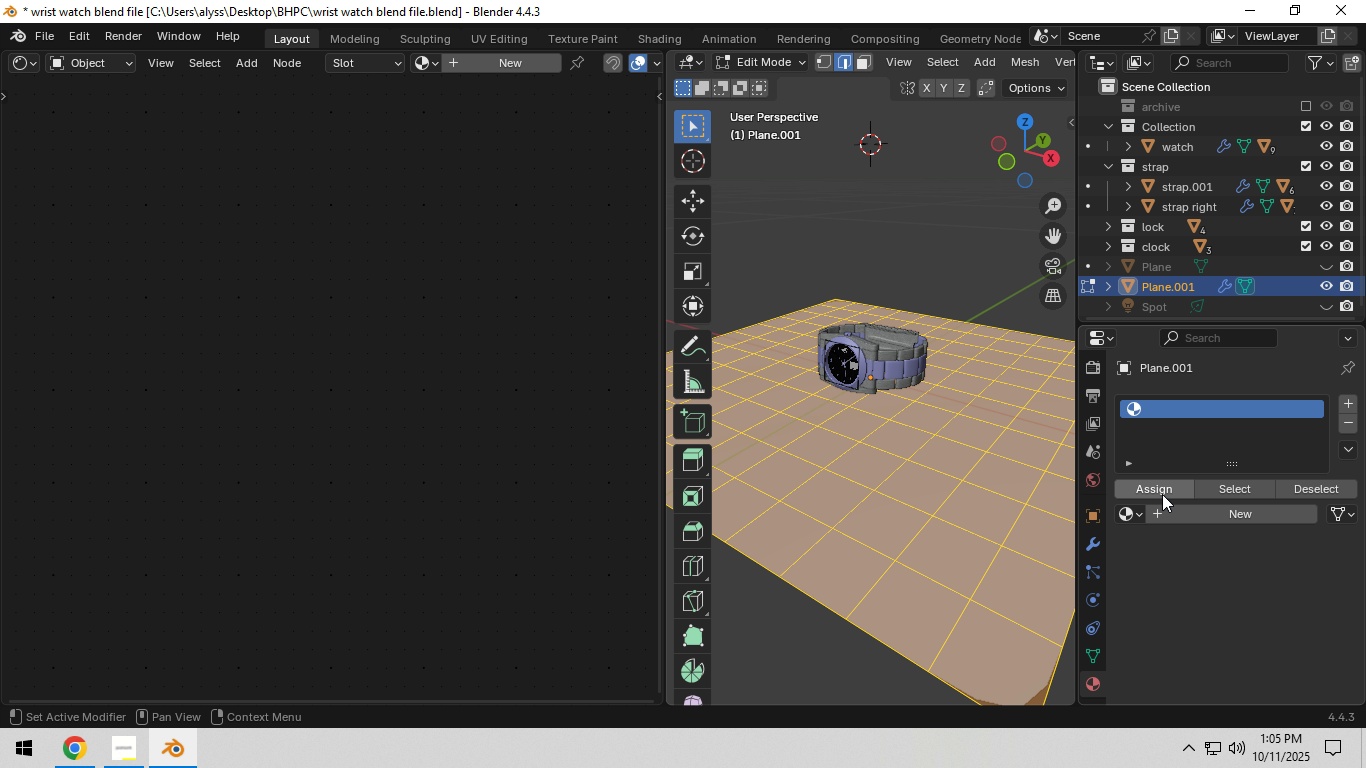 
left_click([1169, 512])
 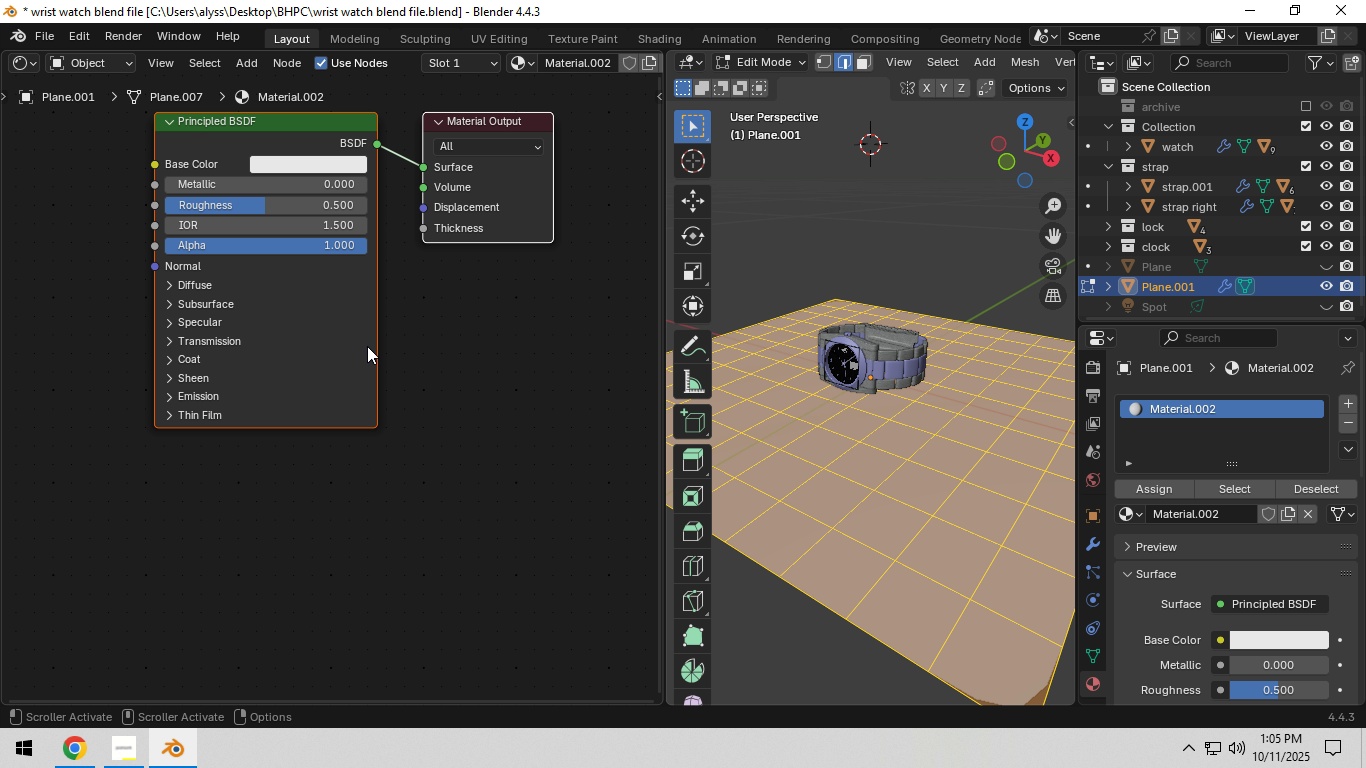 
scroll: coordinate [350, 286], scroll_direction: down, amount: 3.0
 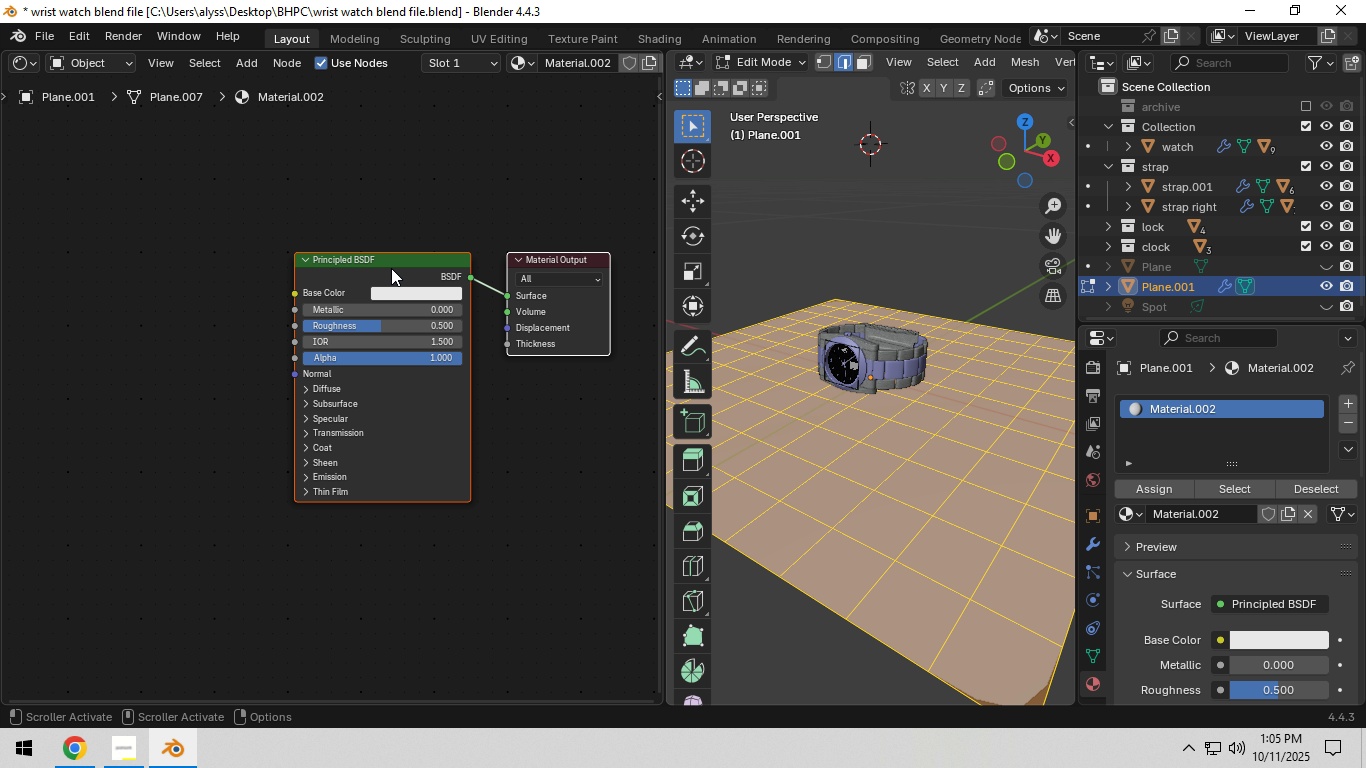 
left_click([391, 268])
 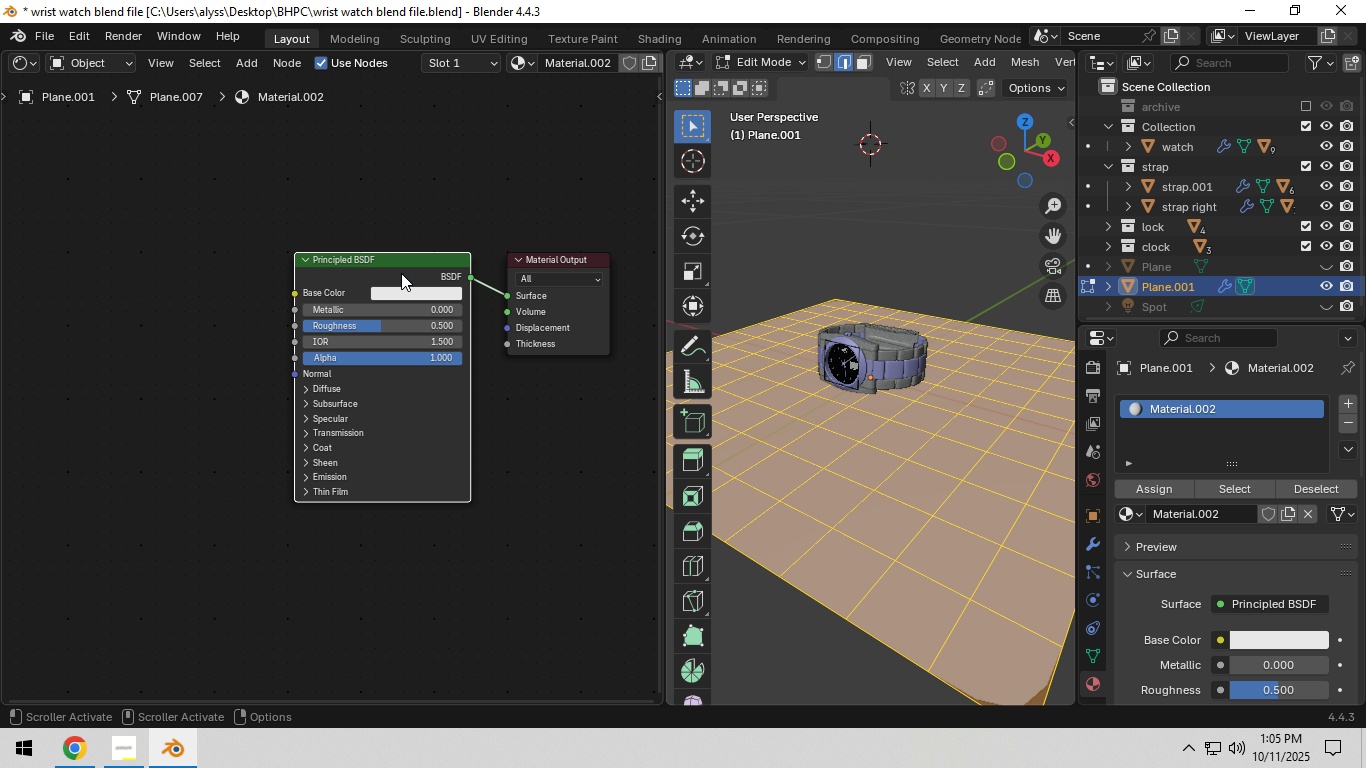 
key(Control+T)
 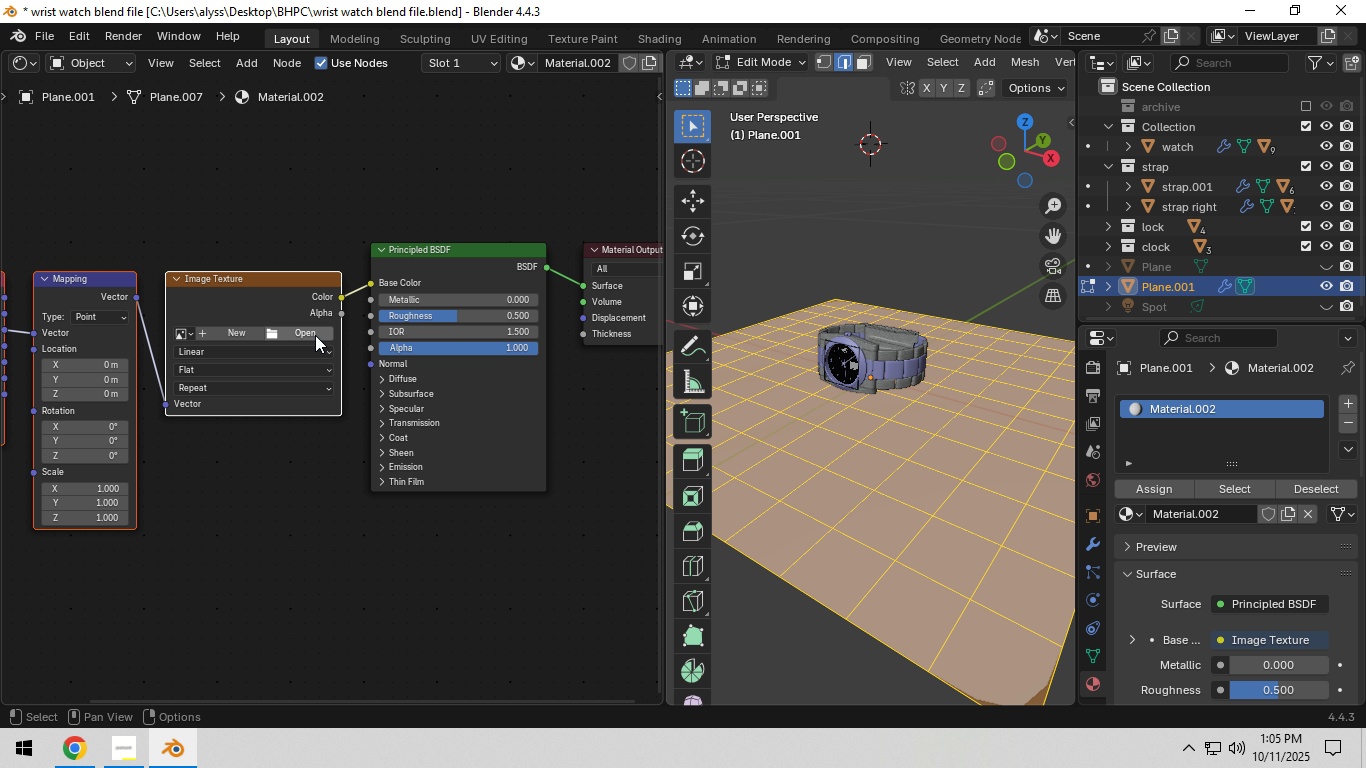 
left_click([314, 336])
 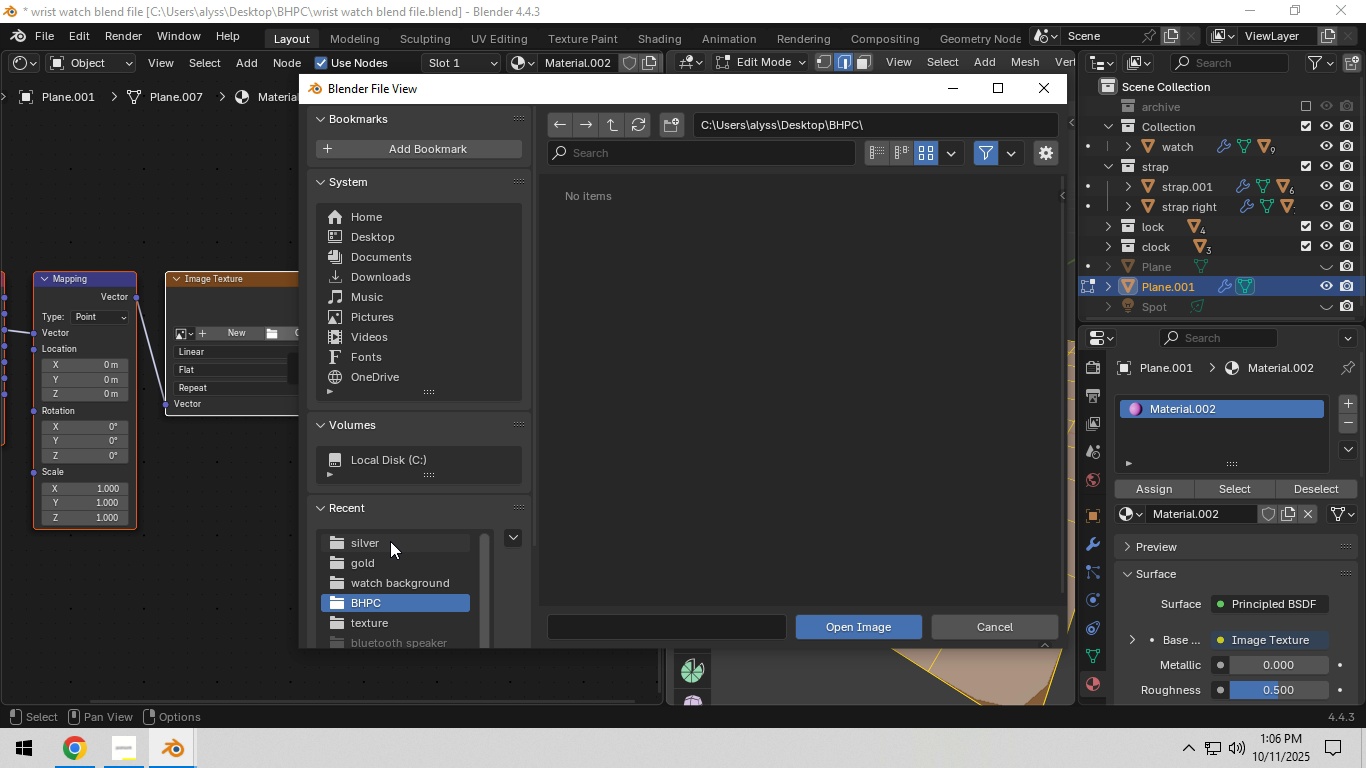 
left_click([390, 543])
 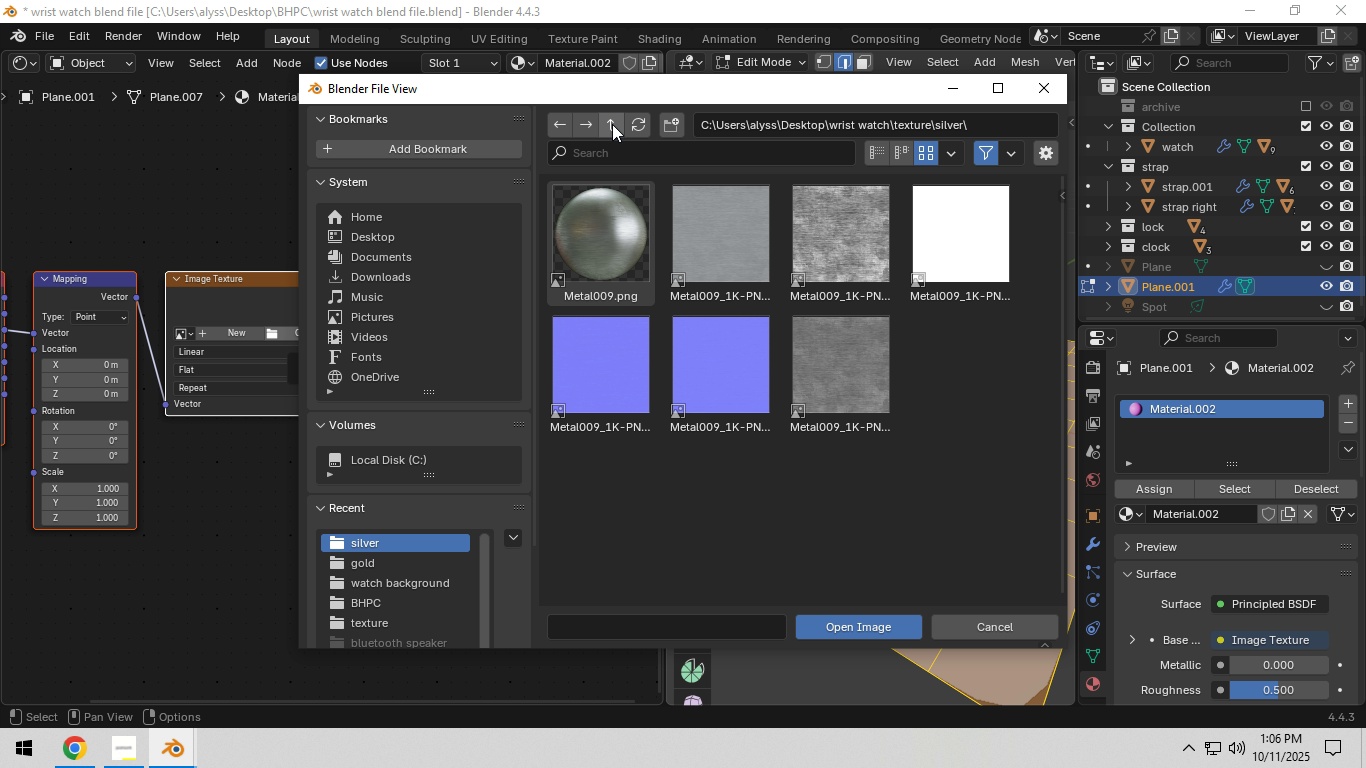 
left_click([612, 119])
 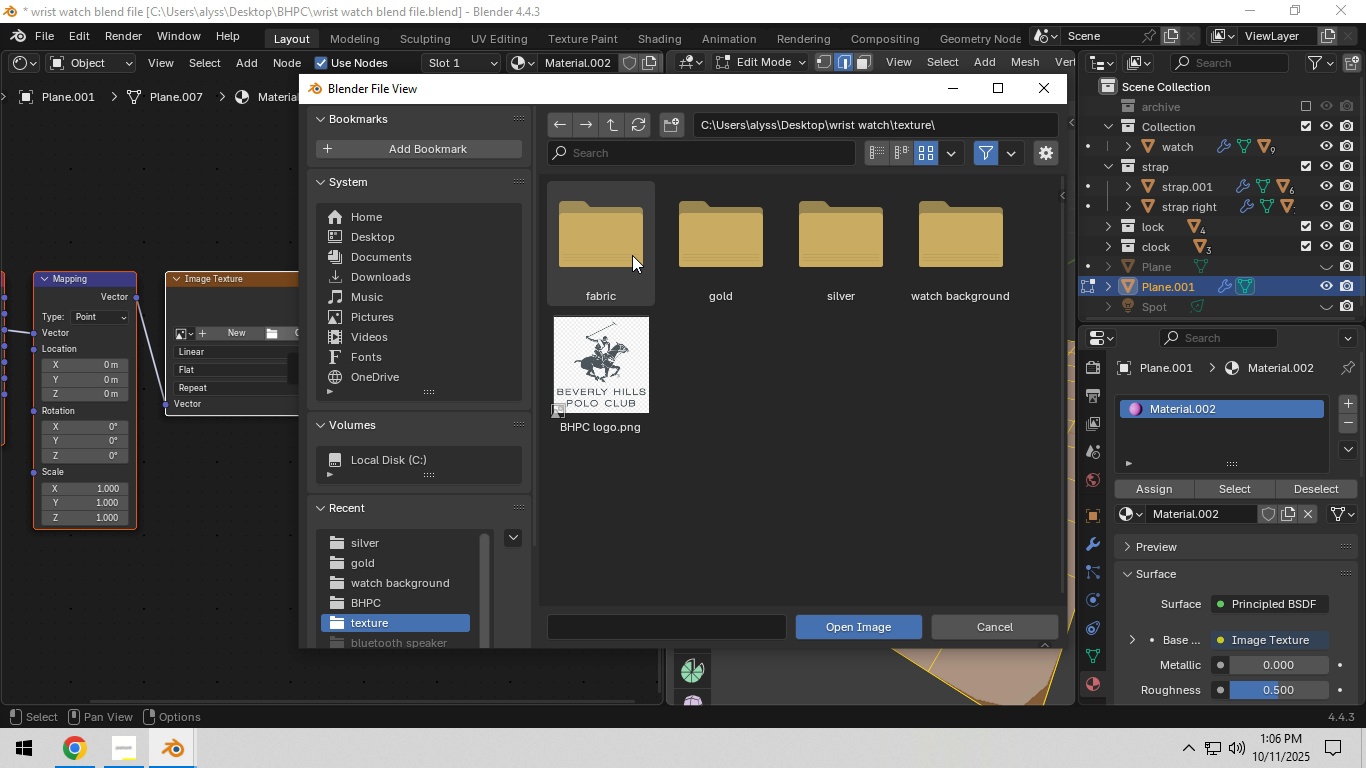 
double_click([632, 255])
 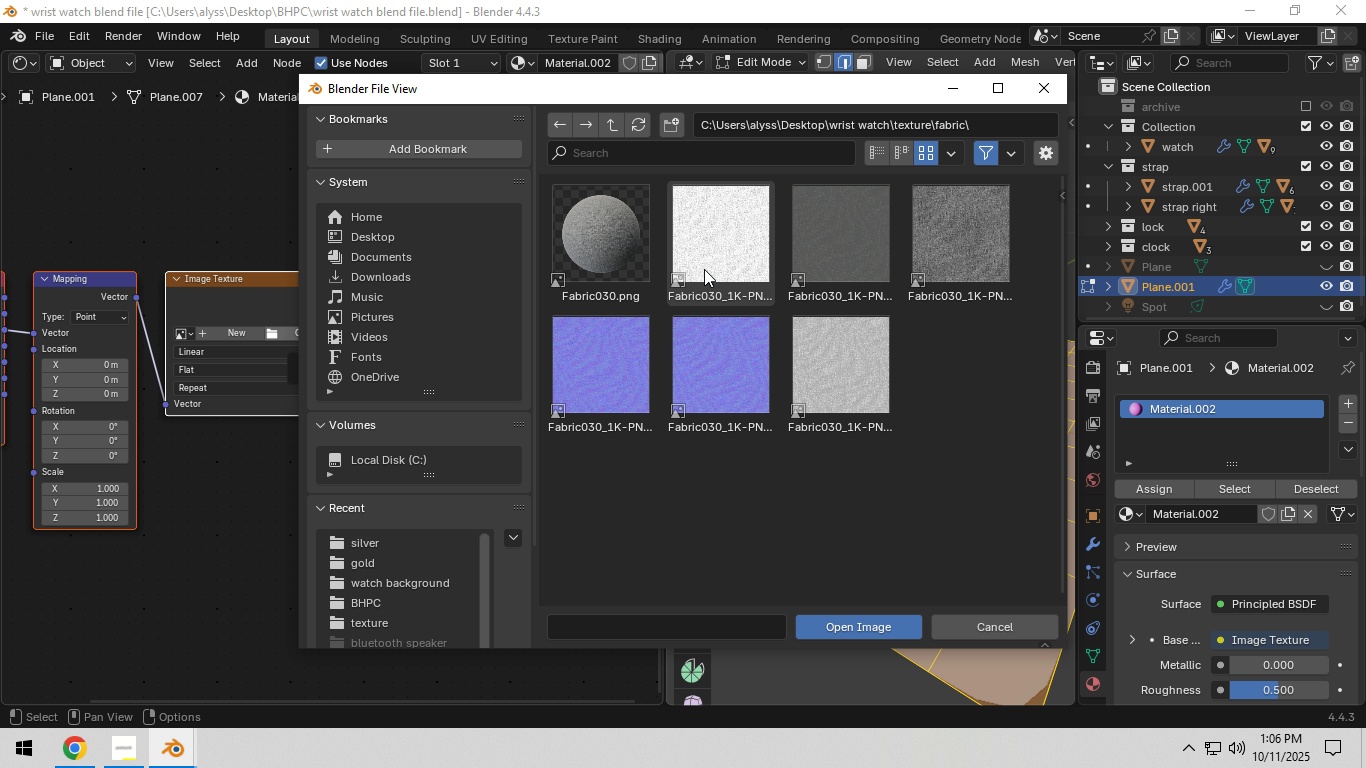 
mouse_move([922, 269])
 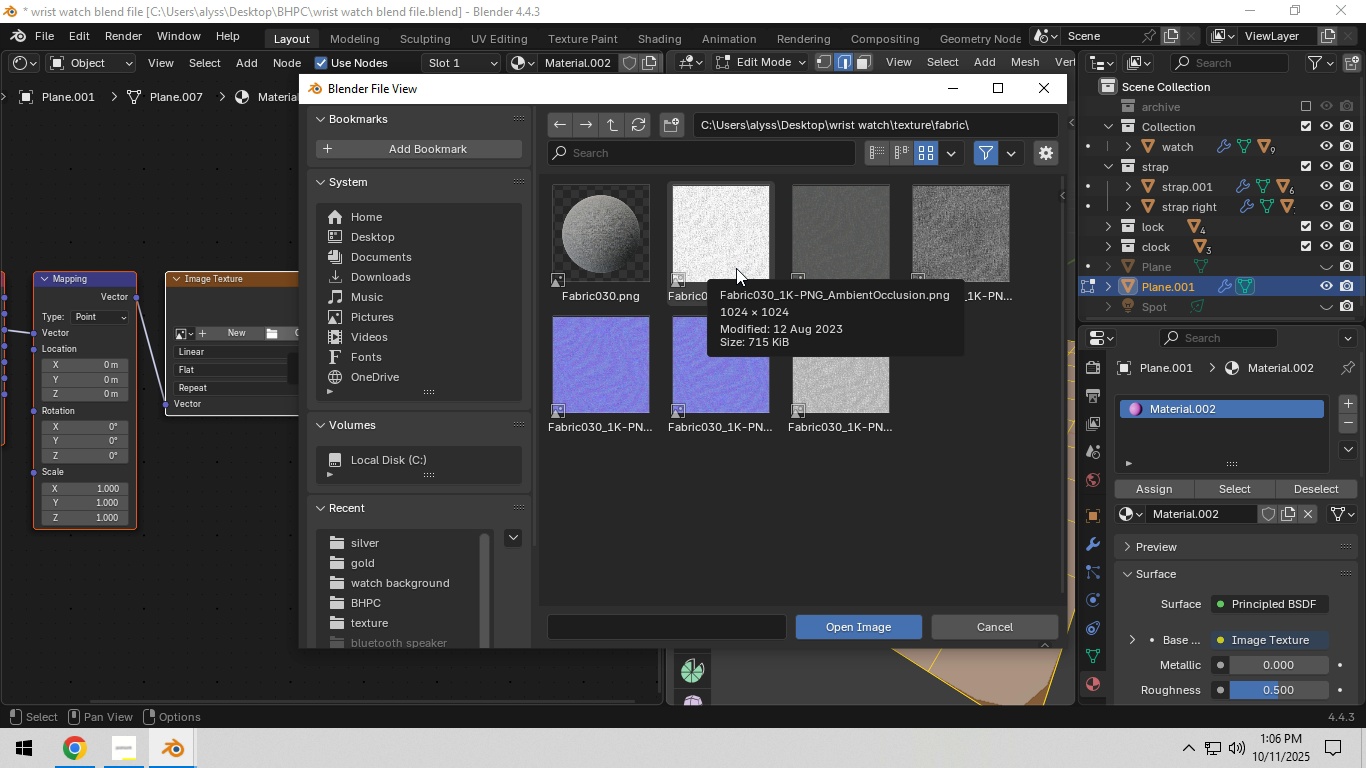 
wait(7.87)
 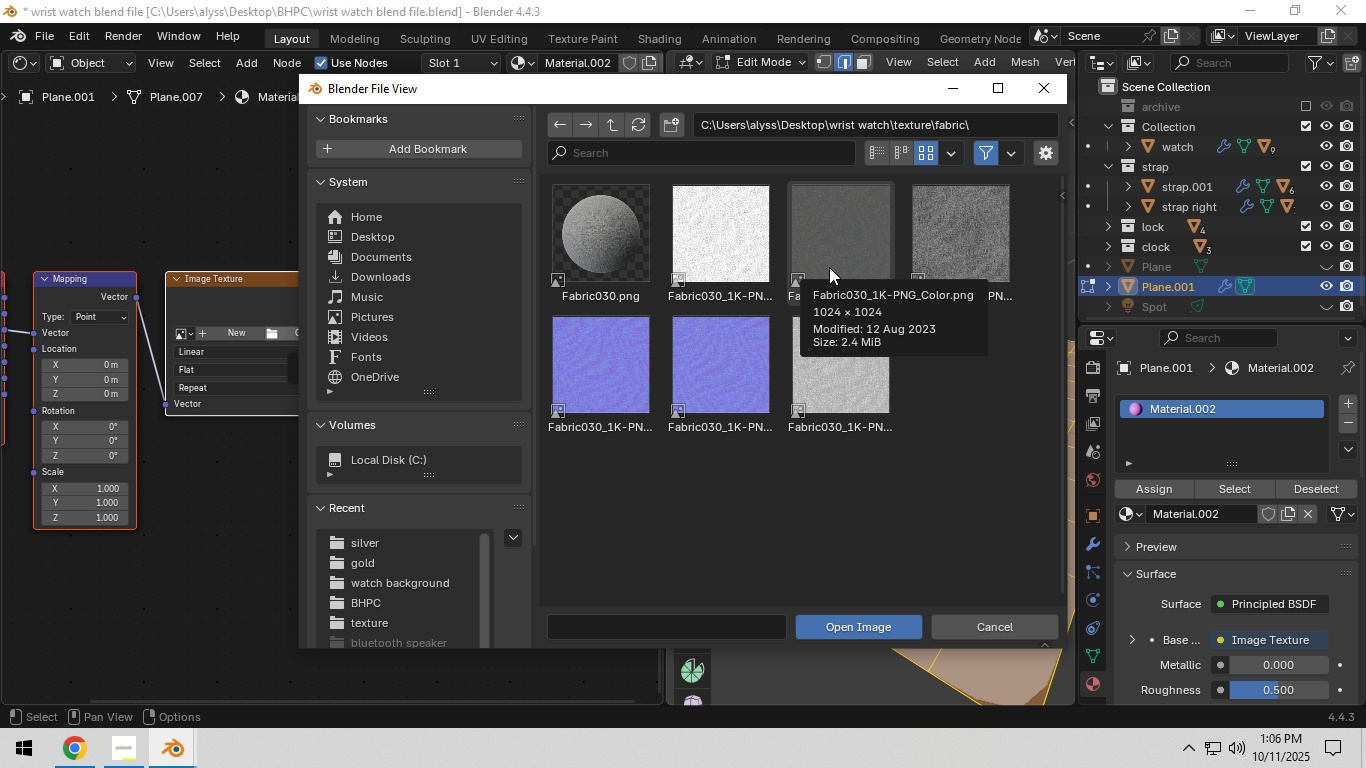 
left_click_drag(start_coordinate=[794, 372], to_coordinate=[199, 495])
 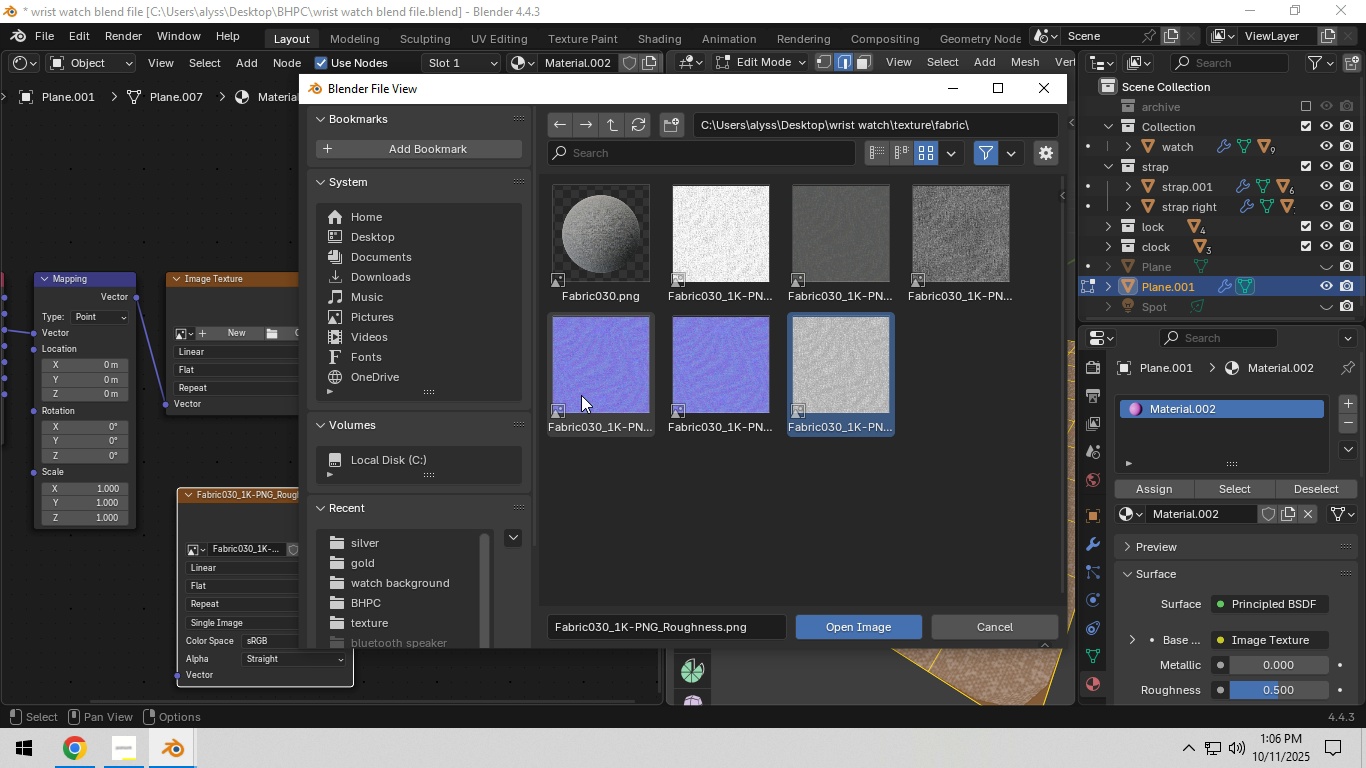 
scroll: coordinate [162, 495], scroll_direction: down, amount: 7.0
 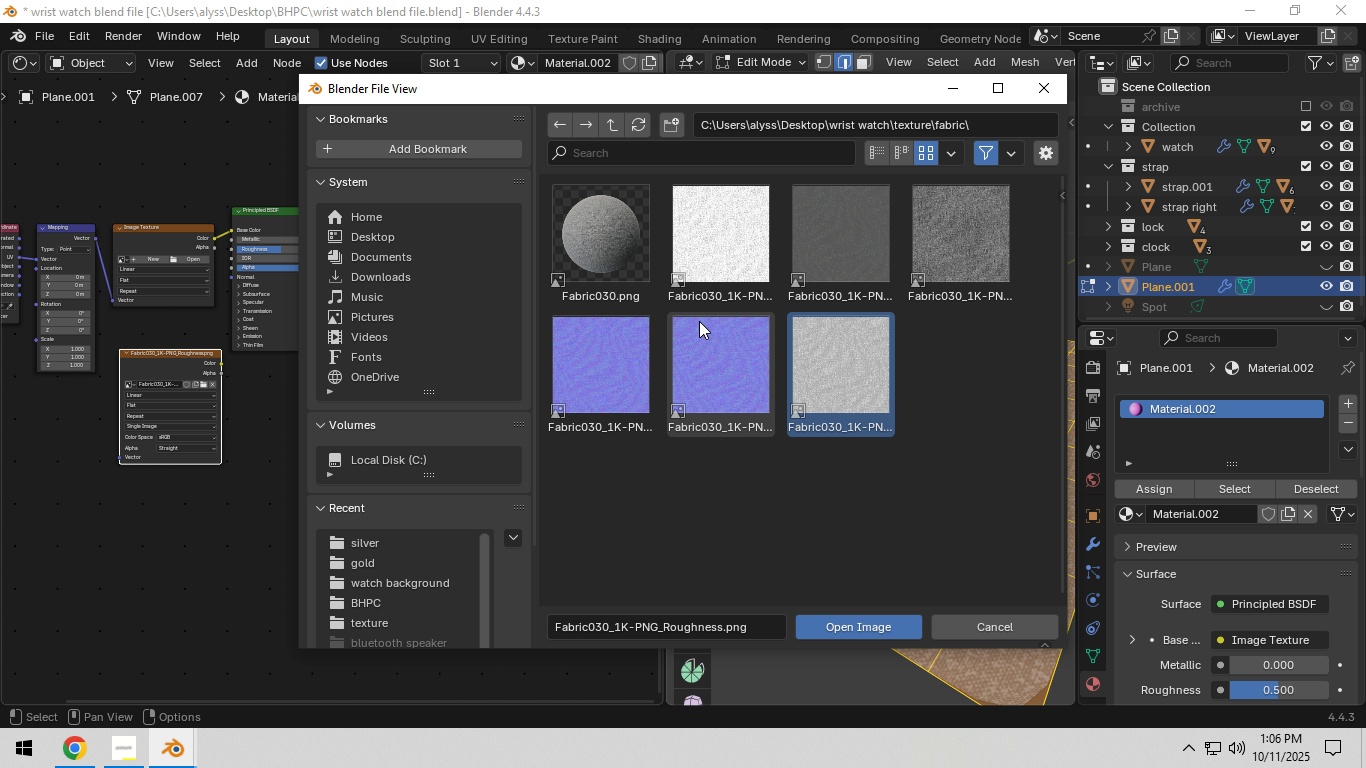 
left_click_drag(start_coordinate=[627, 360], to_coordinate=[132, 545])
 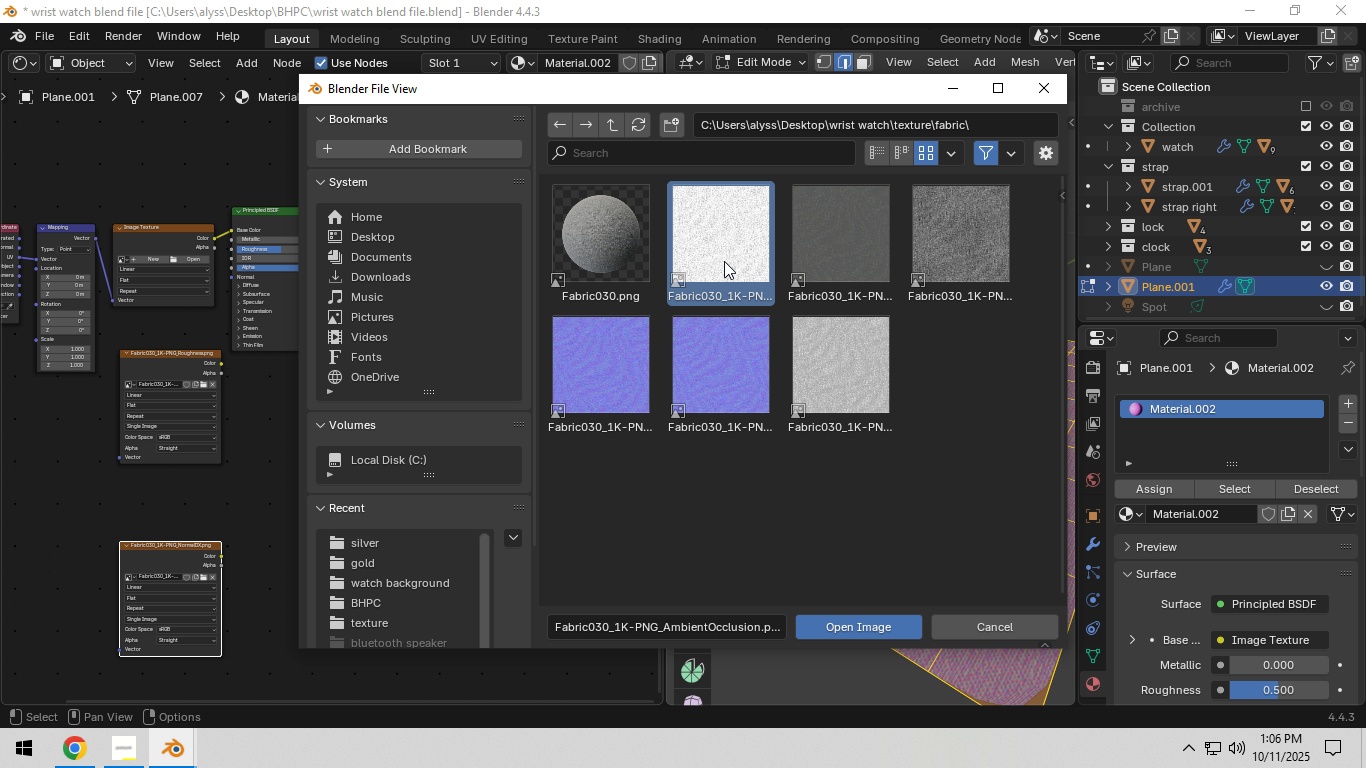 
left_click([724, 261])
 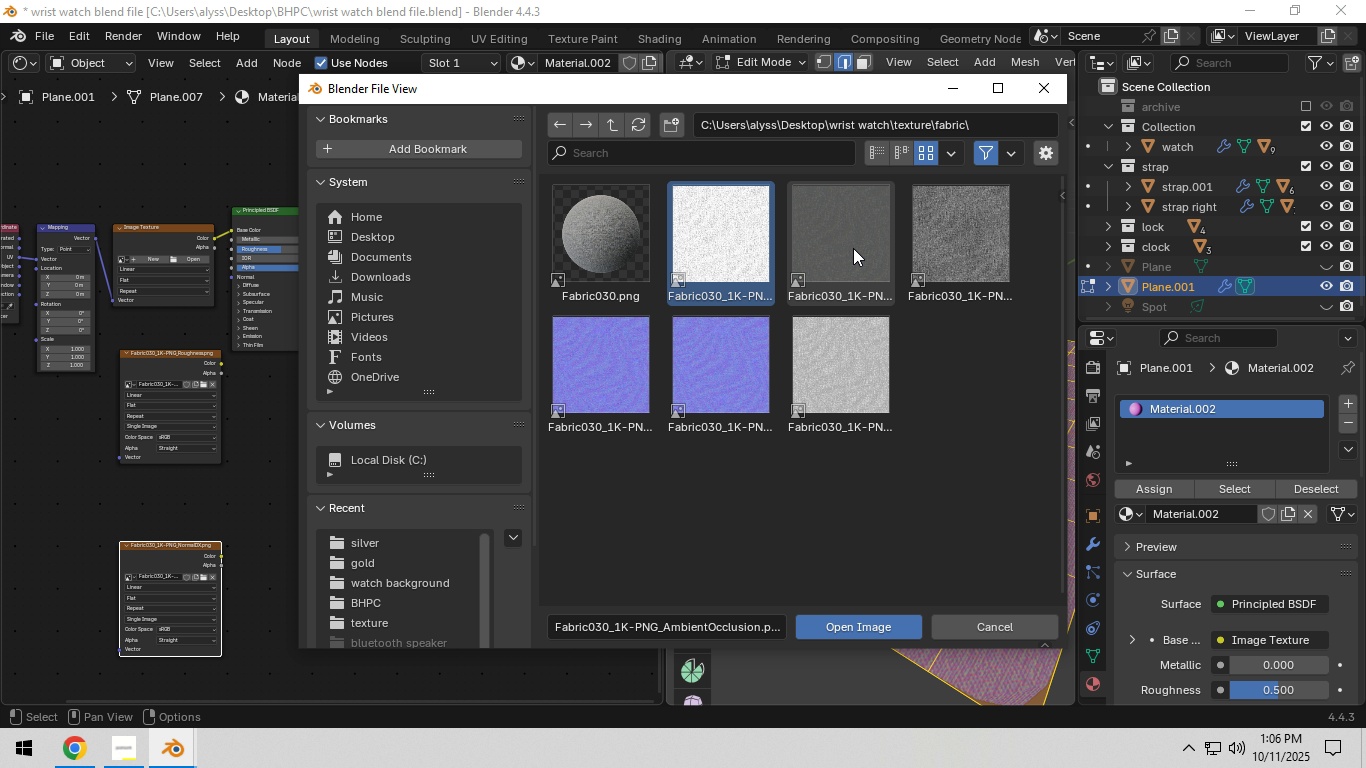 
left_click([854, 248])
 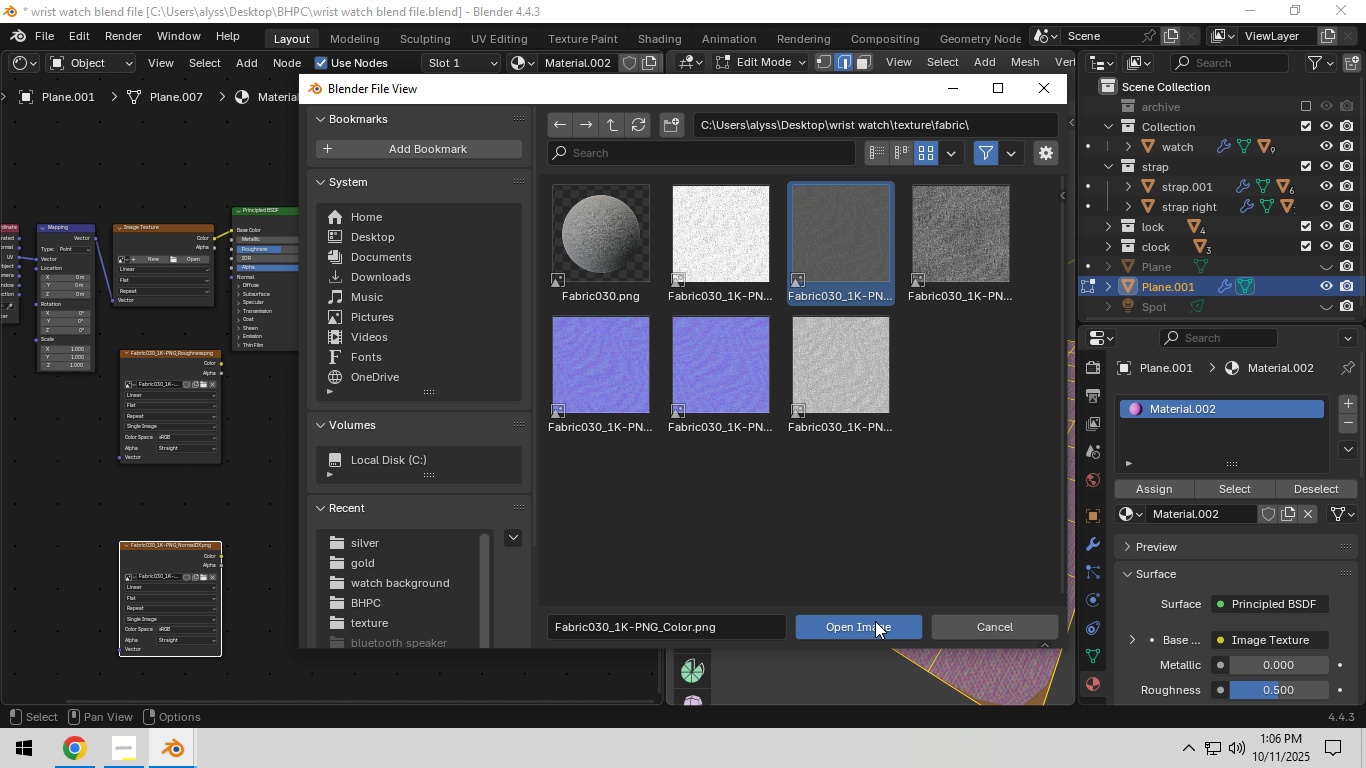 
left_click([875, 621])
 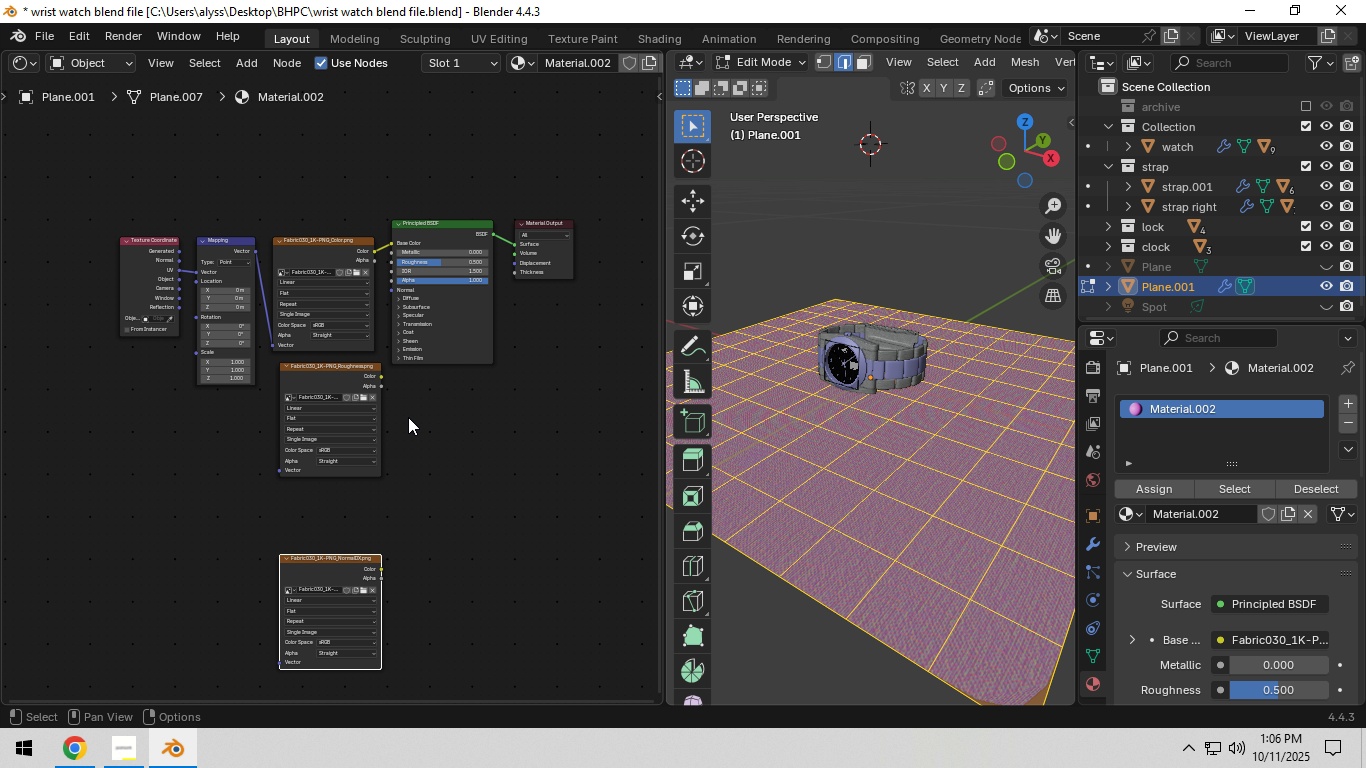 
left_click_drag(start_coordinate=[351, 370], to_coordinate=[335, 364])
 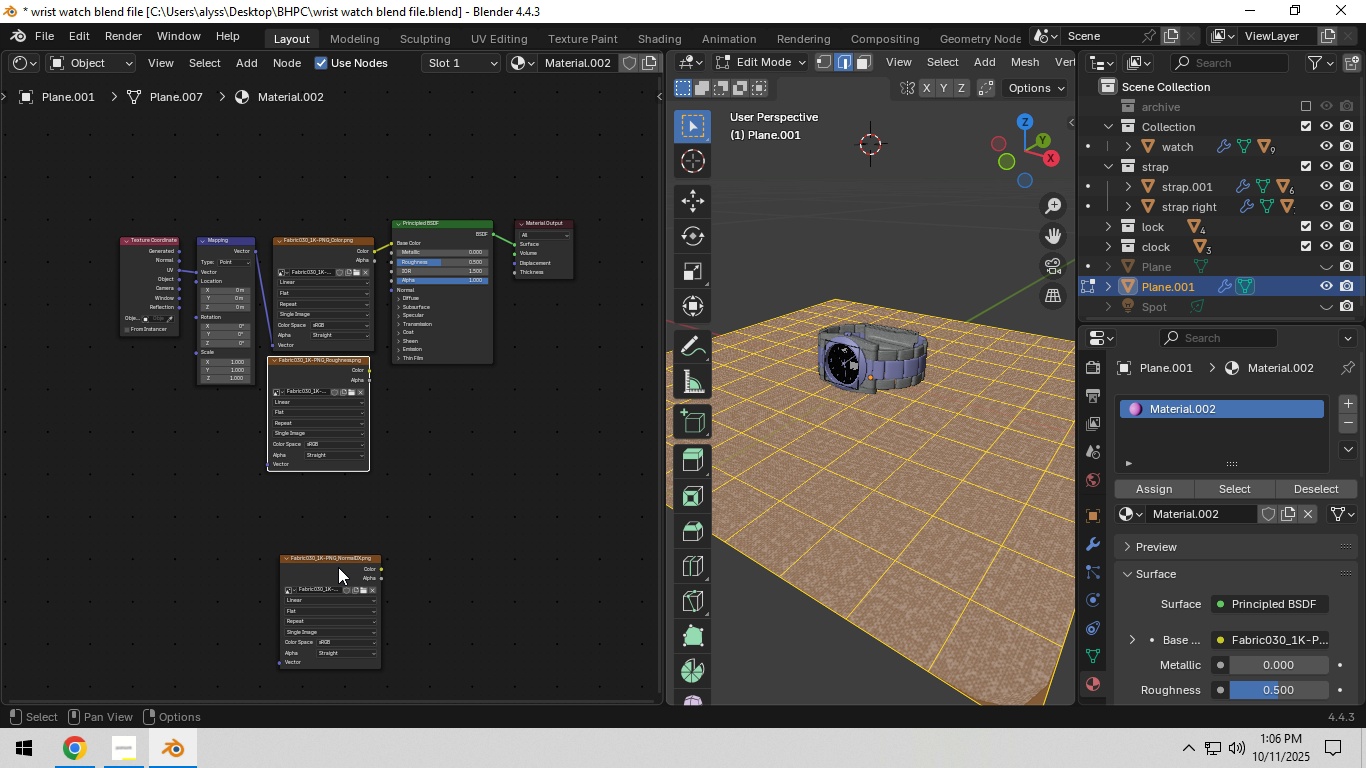 
left_click_drag(start_coordinate=[337, 568], to_coordinate=[328, 483])
 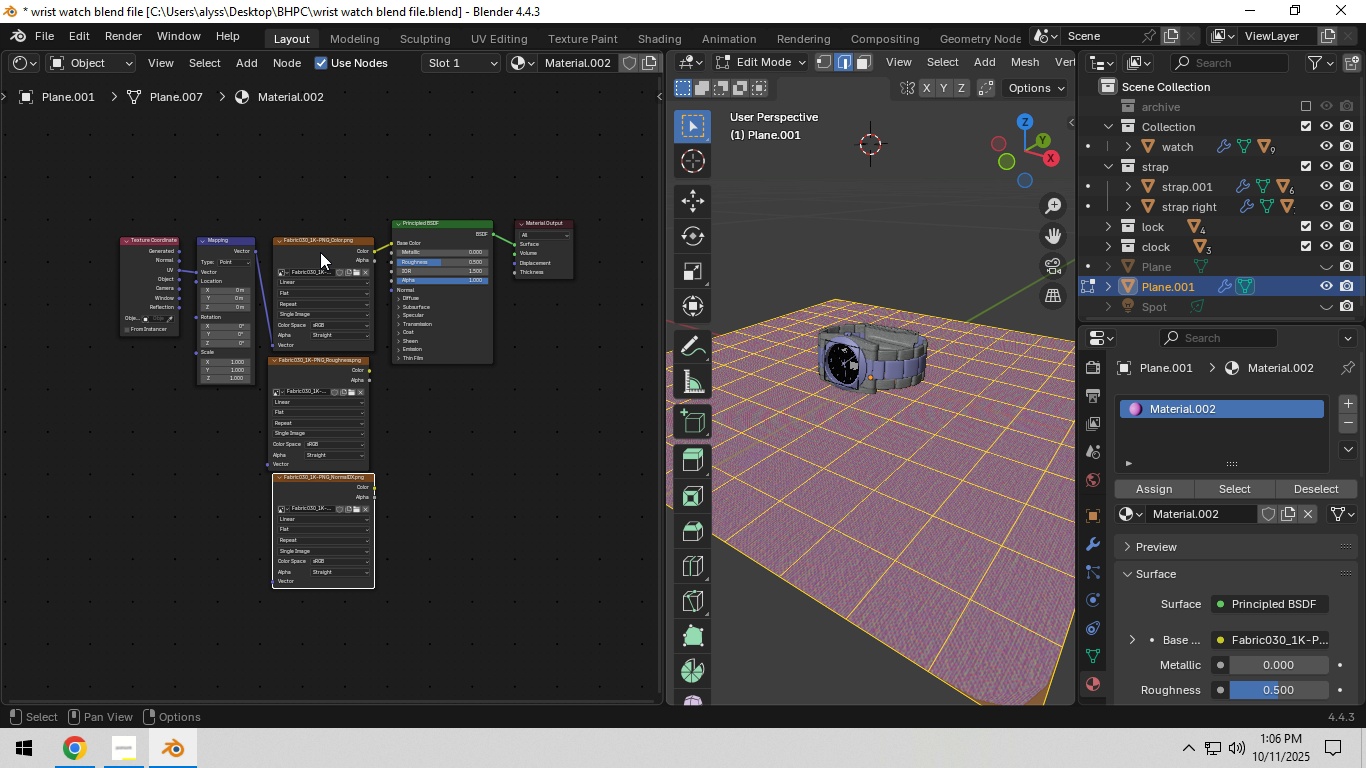 
left_click([319, 247])
 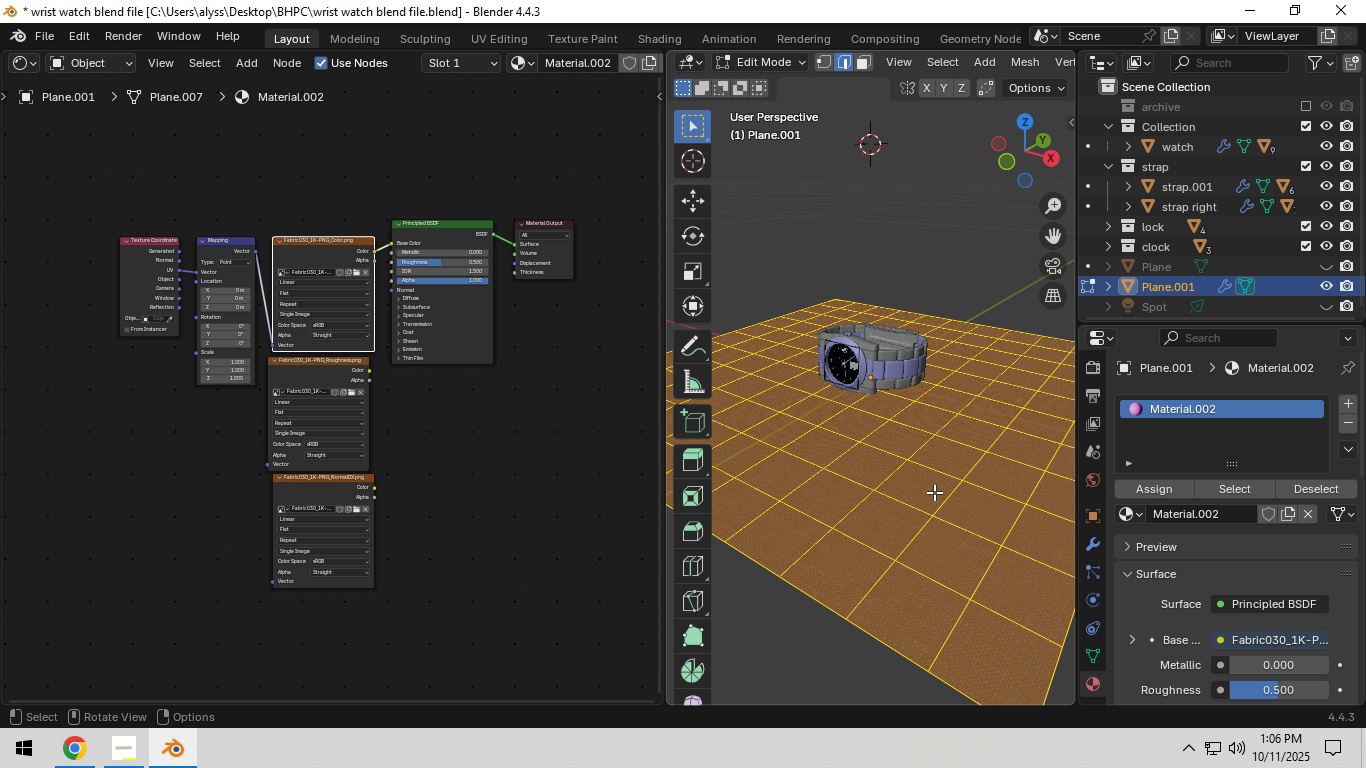 
scroll: coordinate [929, 494], scroll_direction: up, amount: 6.0
 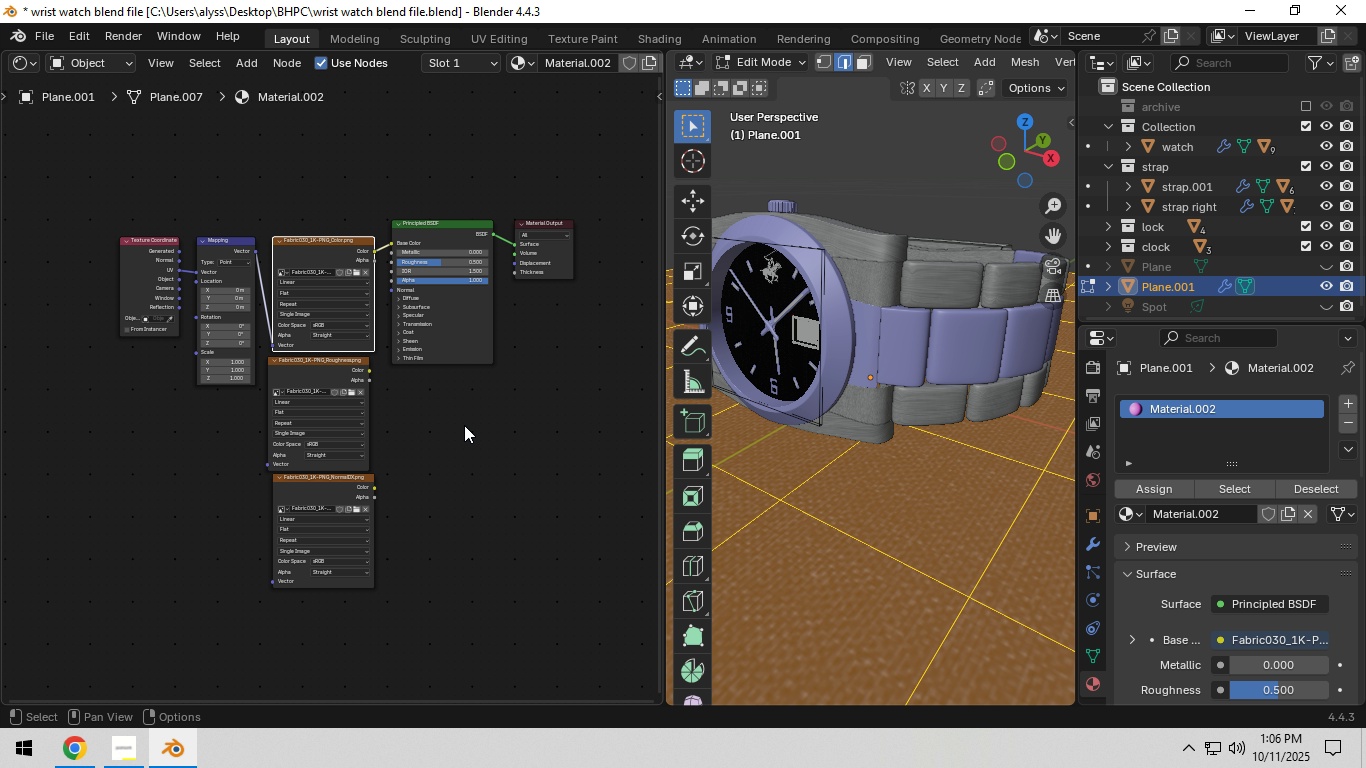 
scroll: coordinate [464, 425], scroll_direction: down, amount: 2.0
 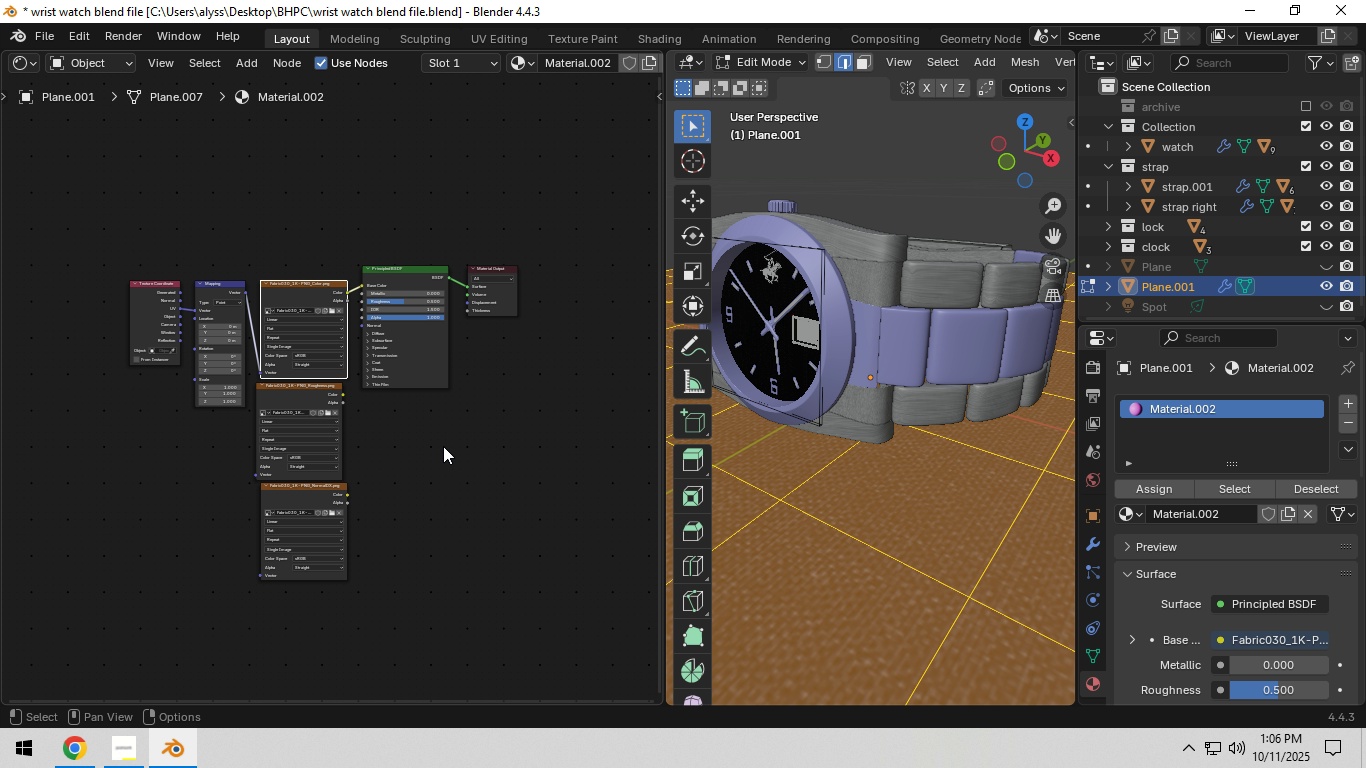 
scroll: coordinate [433, 445], scroll_direction: up, amount: 2.0
 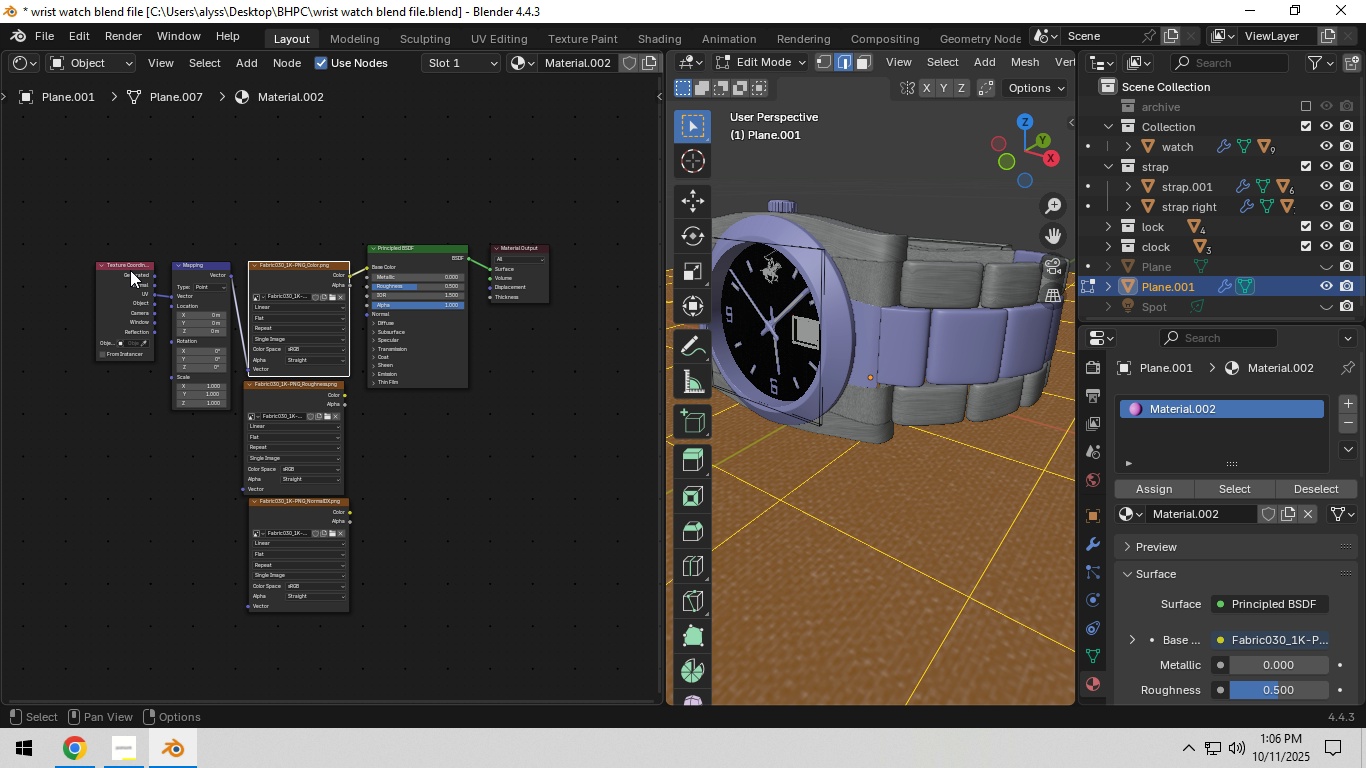 
left_click_drag(start_coordinate=[106, 226], to_coordinate=[193, 295])
 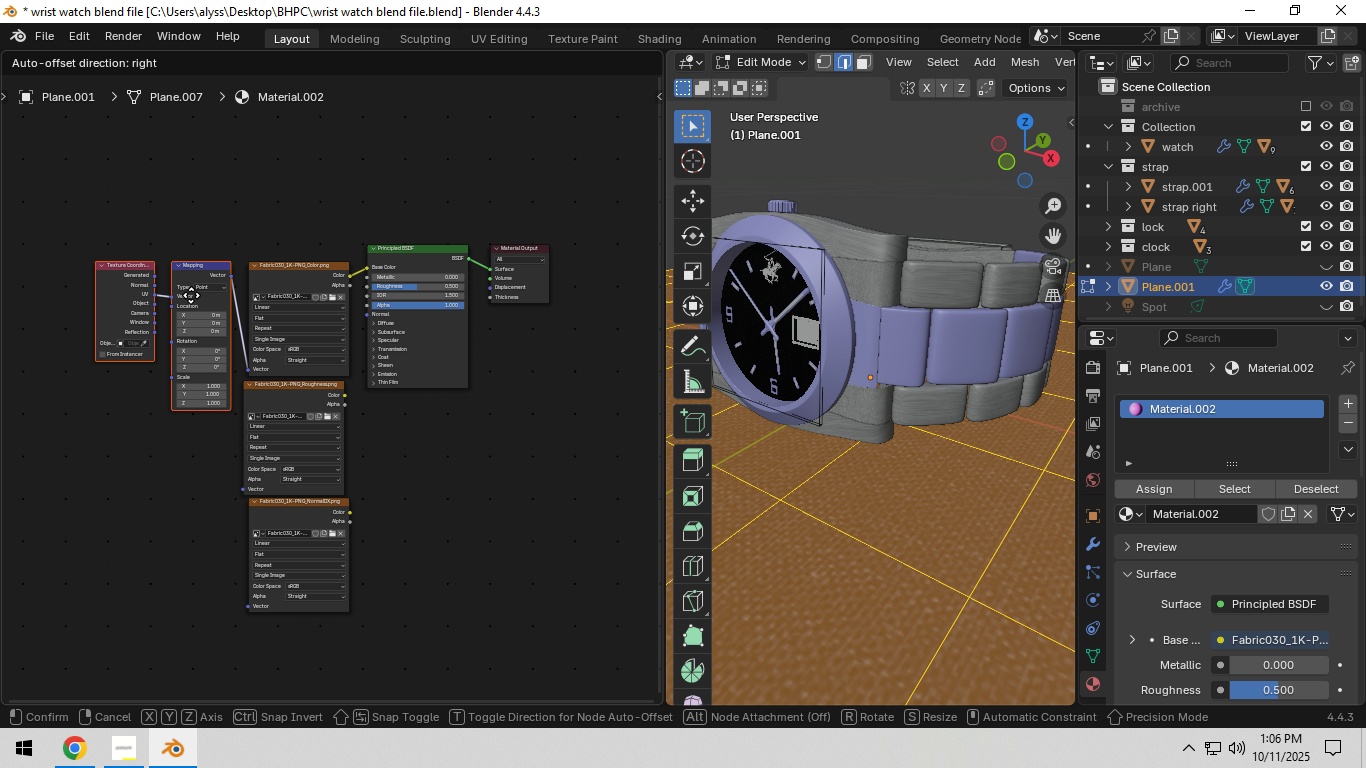 
key(G)
 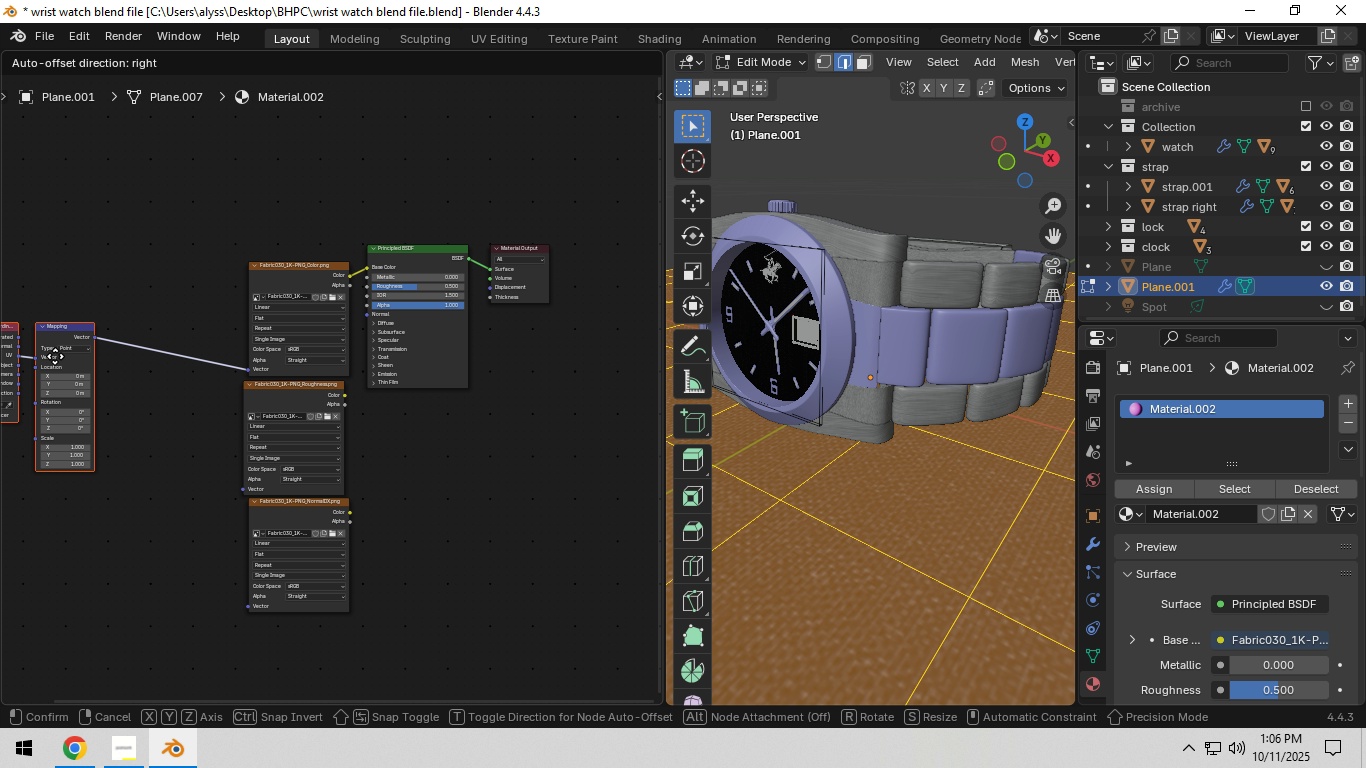 
left_click([53, 356])
 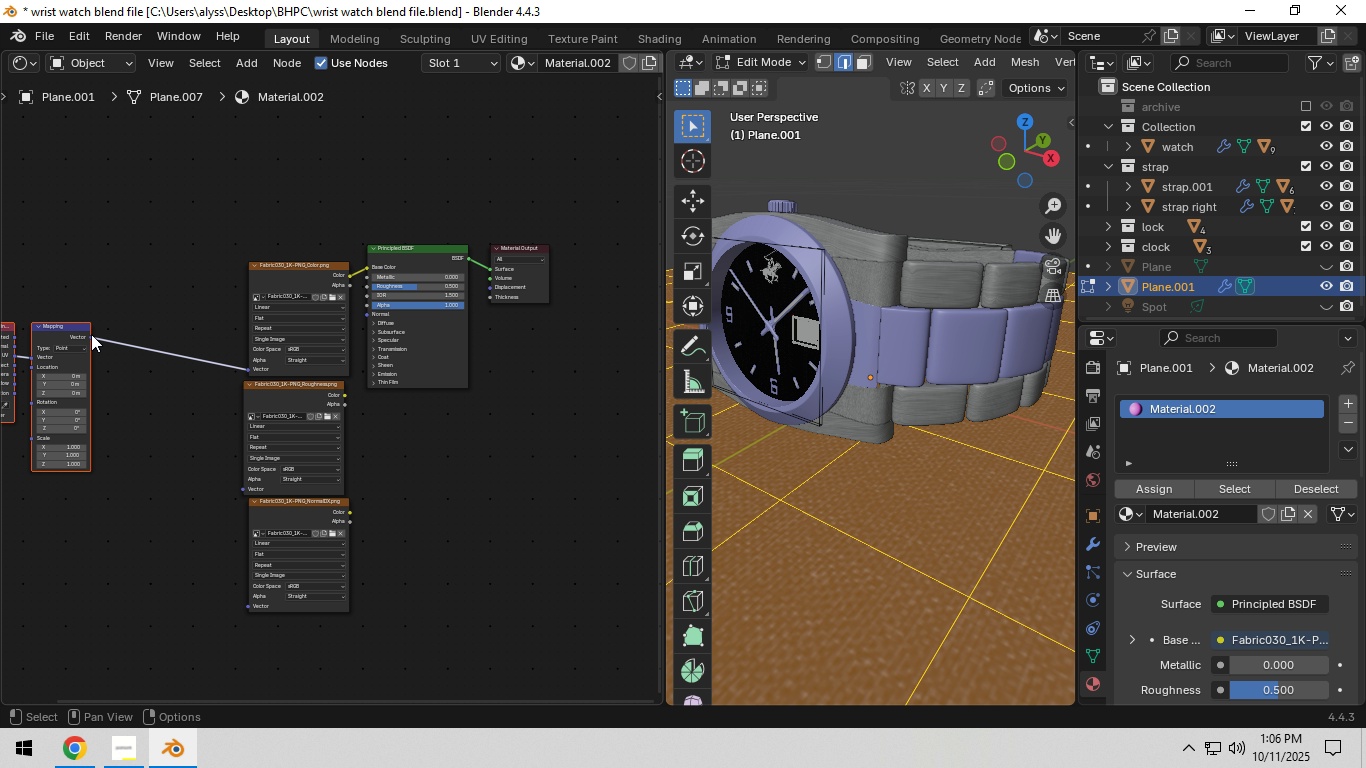 
left_click_drag(start_coordinate=[91, 332], to_coordinate=[234, 487])
 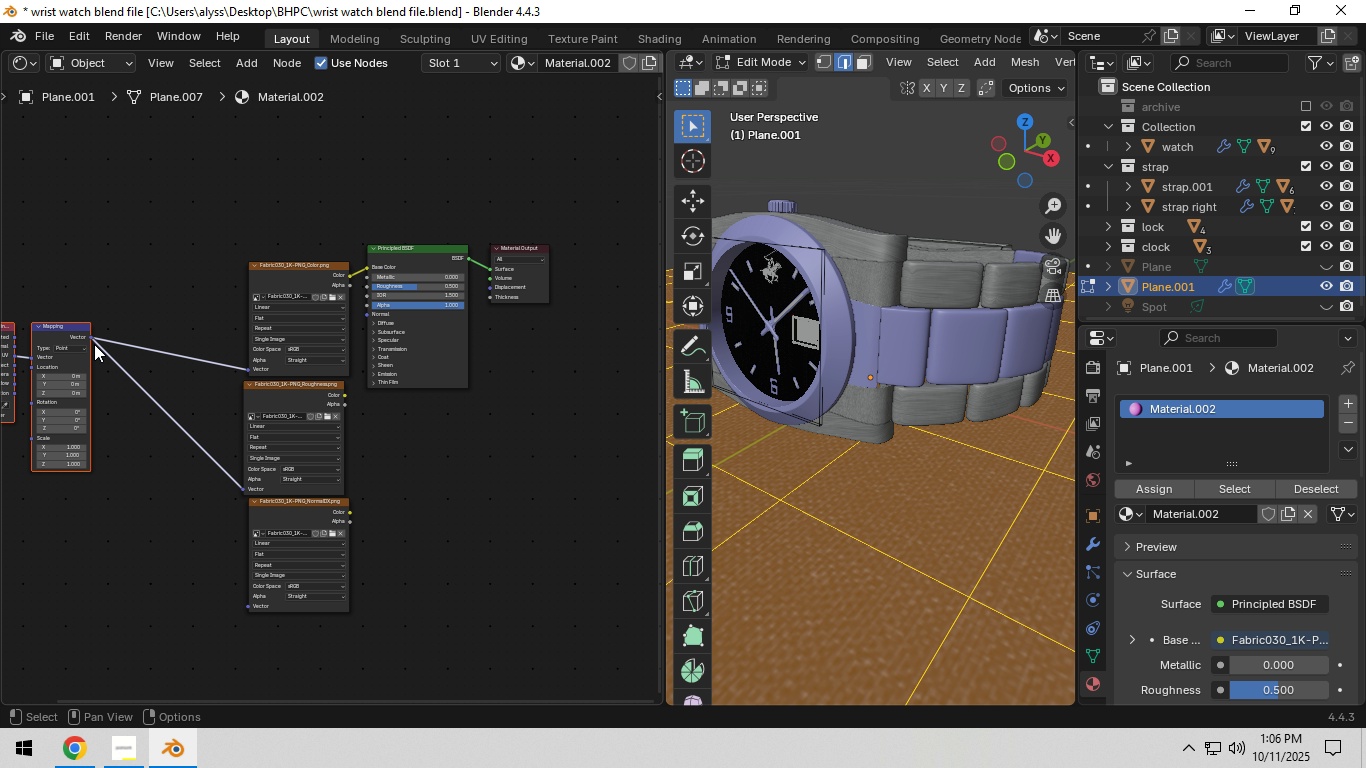 
left_click_drag(start_coordinate=[94, 341], to_coordinate=[254, 598])
 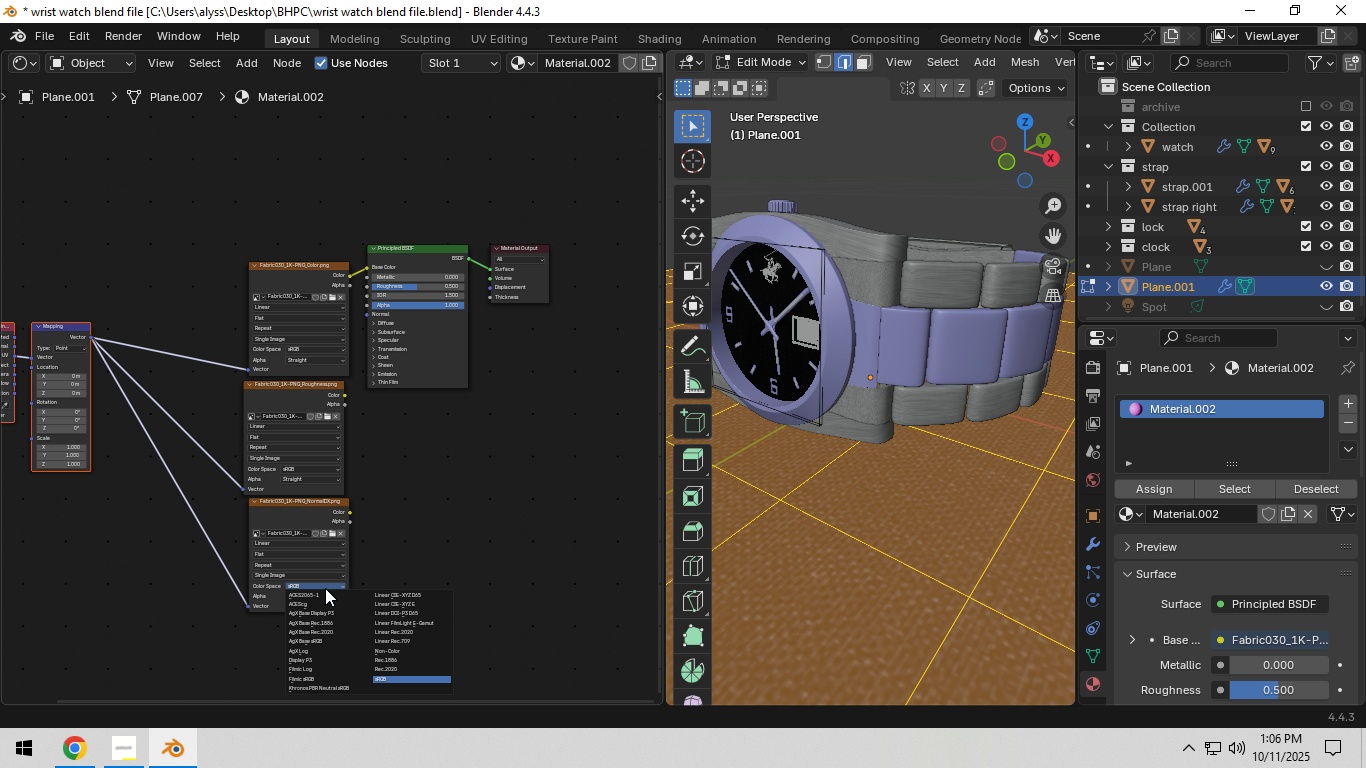 
left_click([325, 588])
 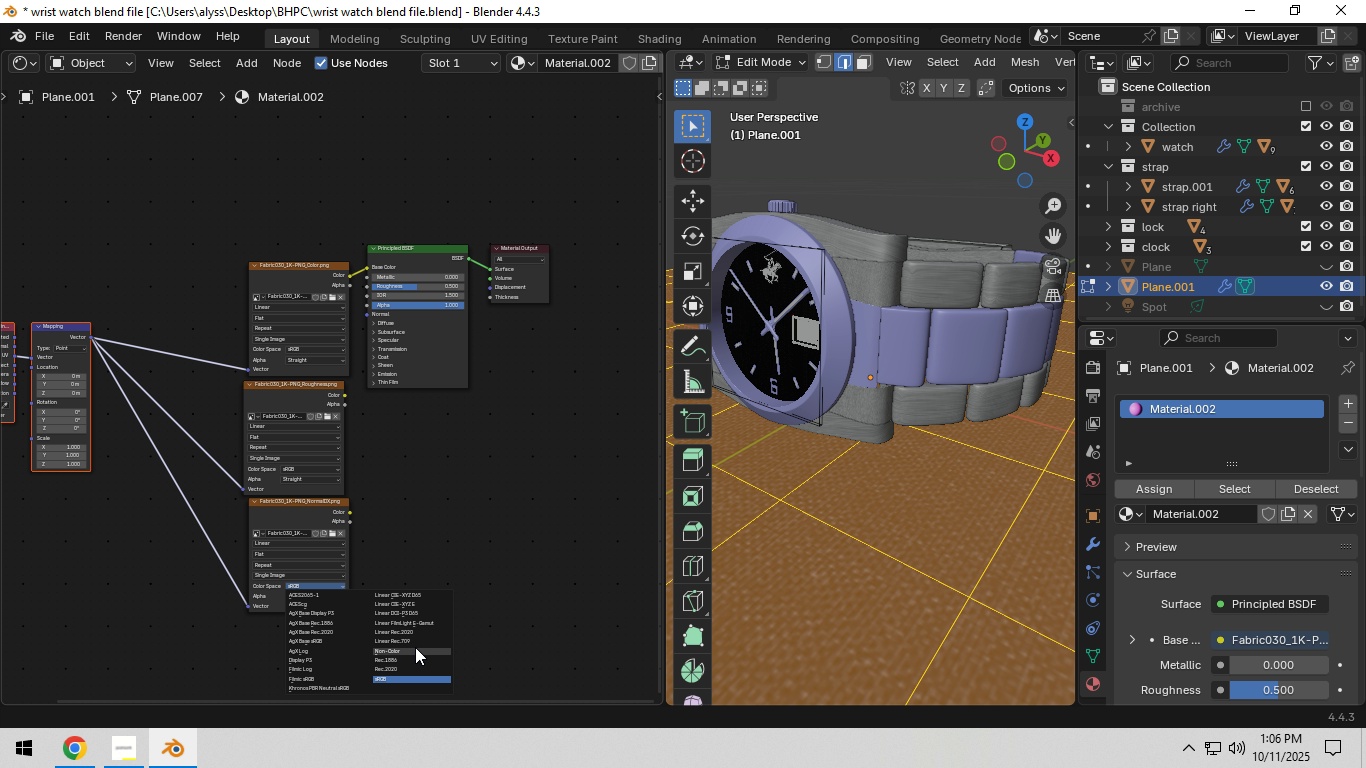 
left_click([415, 647])
 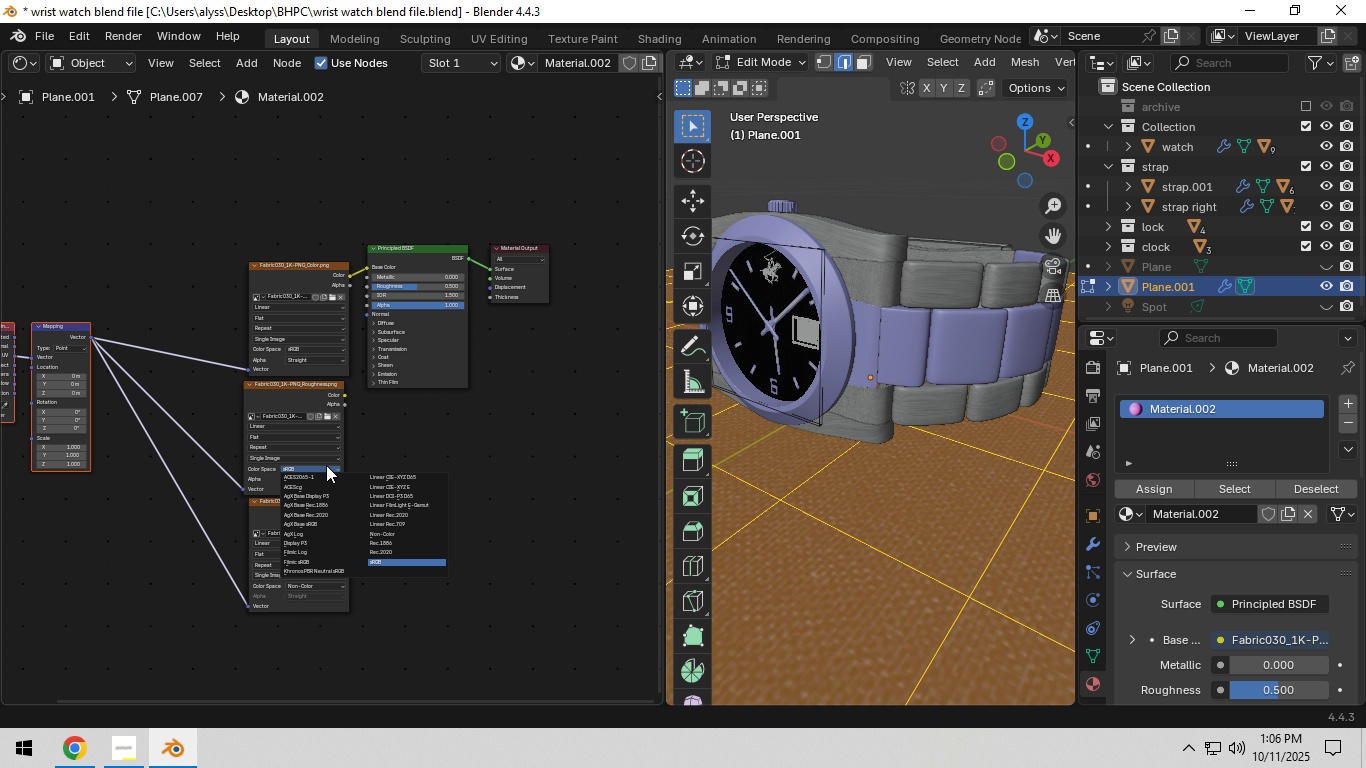 
left_click([326, 465])
 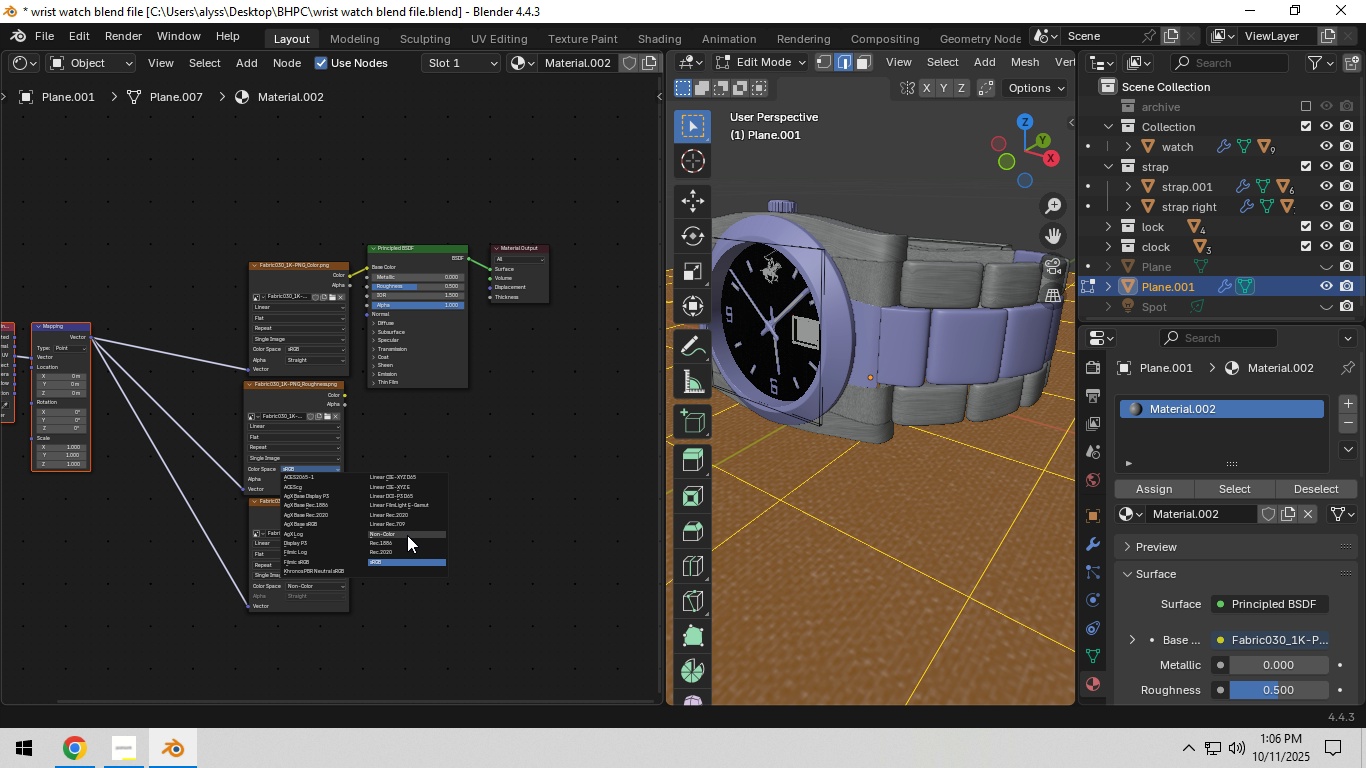 
left_click([407, 535])
 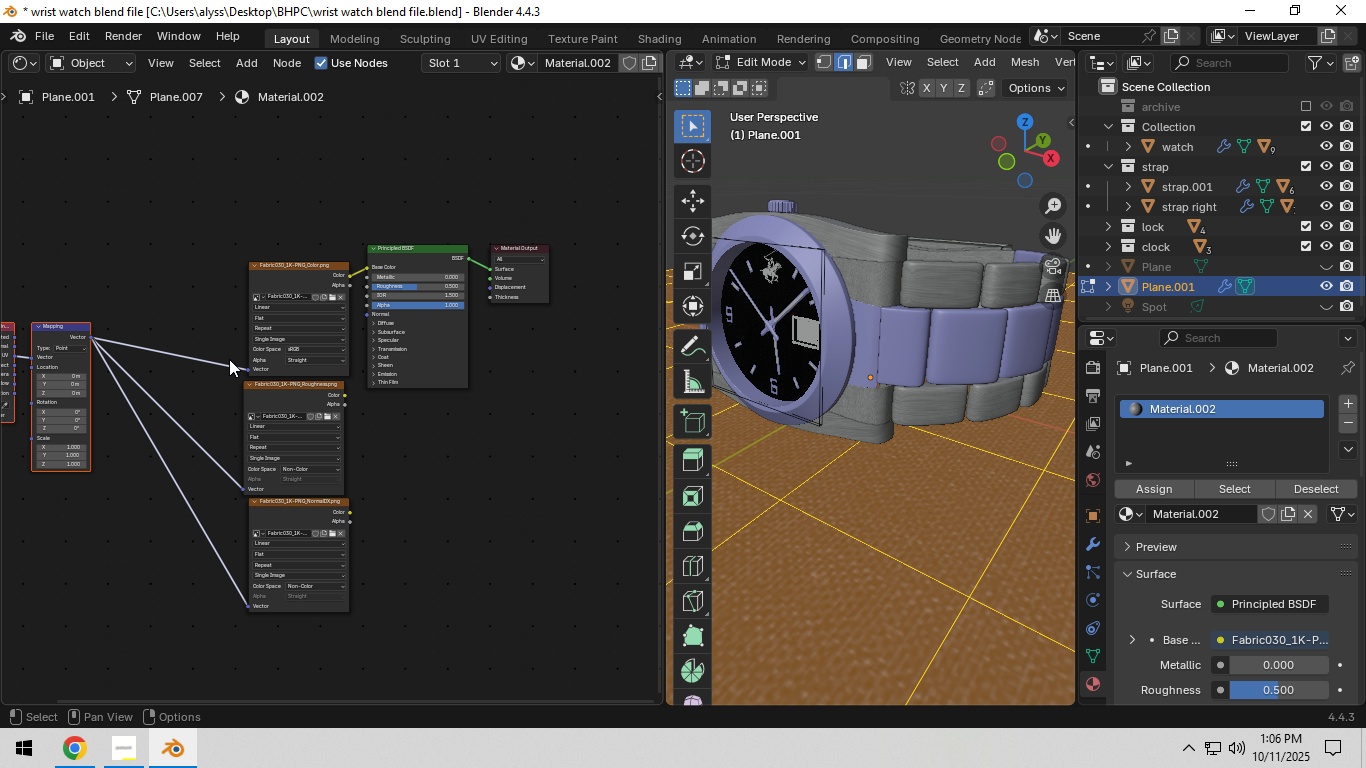 
left_click_drag(start_coordinate=[184, 254], to_coordinate=[369, 551])
 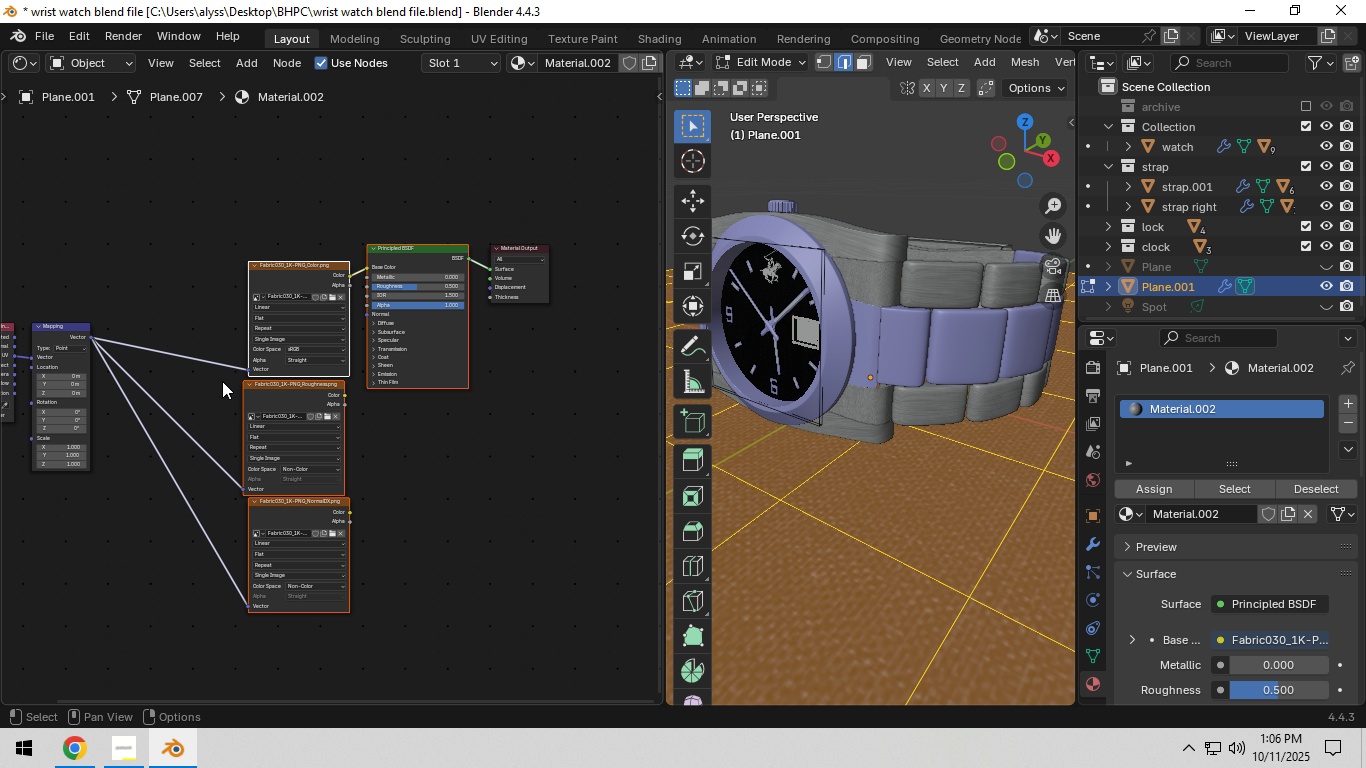 
left_click_drag(start_coordinate=[129, 270], to_coordinate=[311, 517])
 